 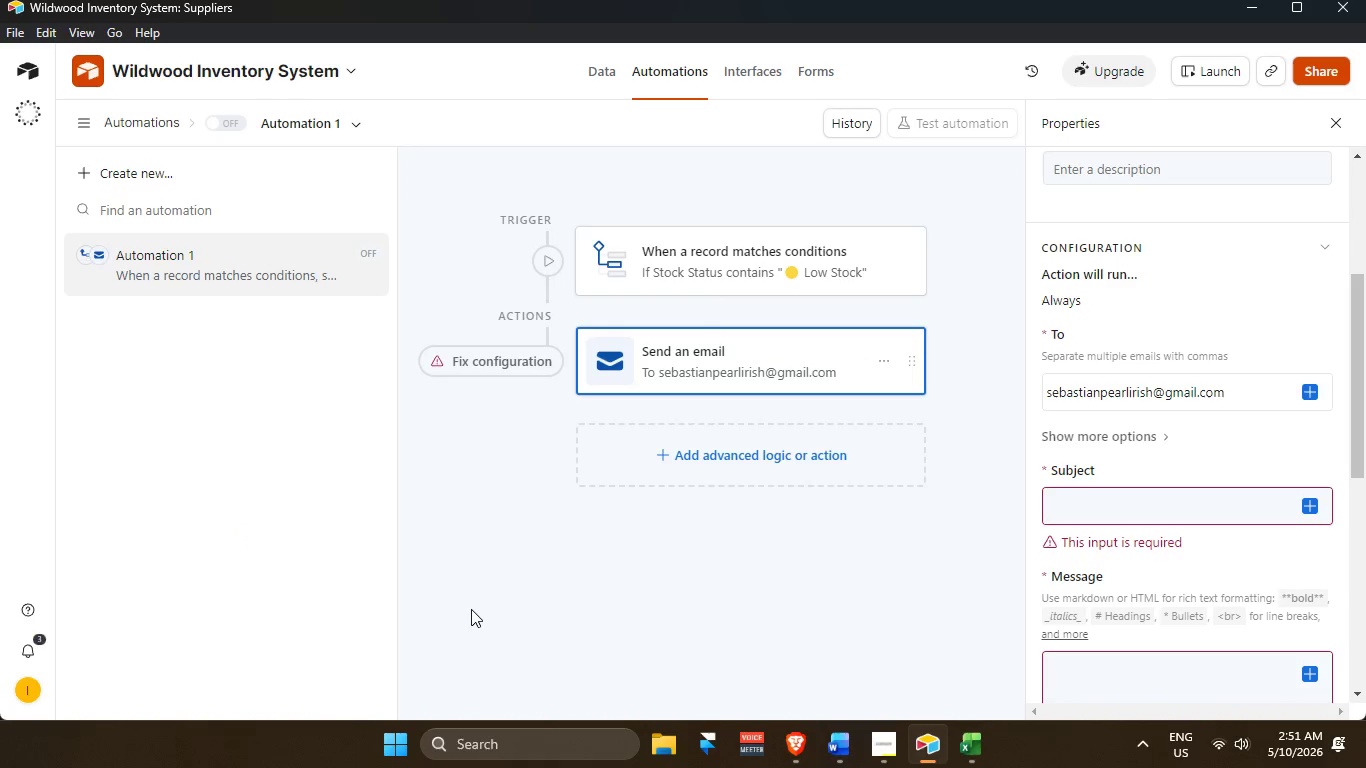 
left_click([1116, 500])
 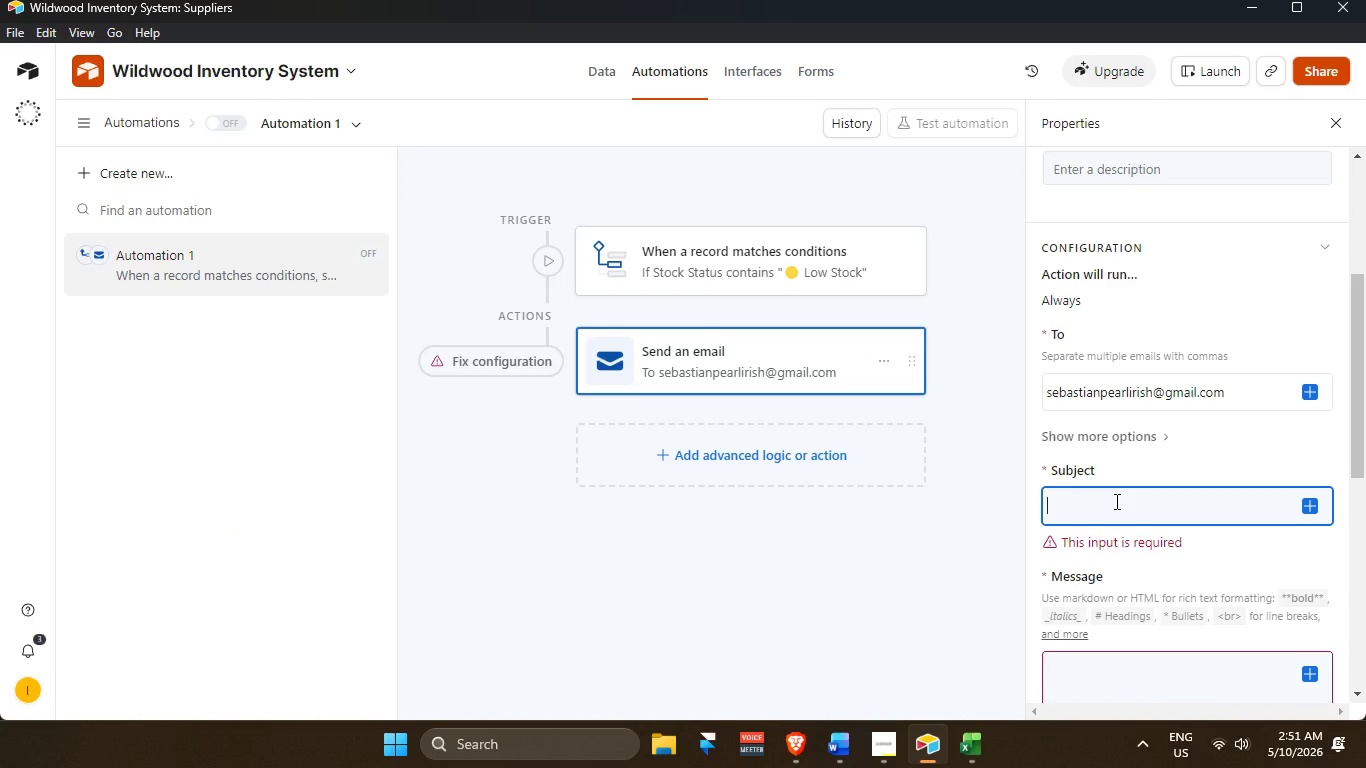 
key(Shift+2)
 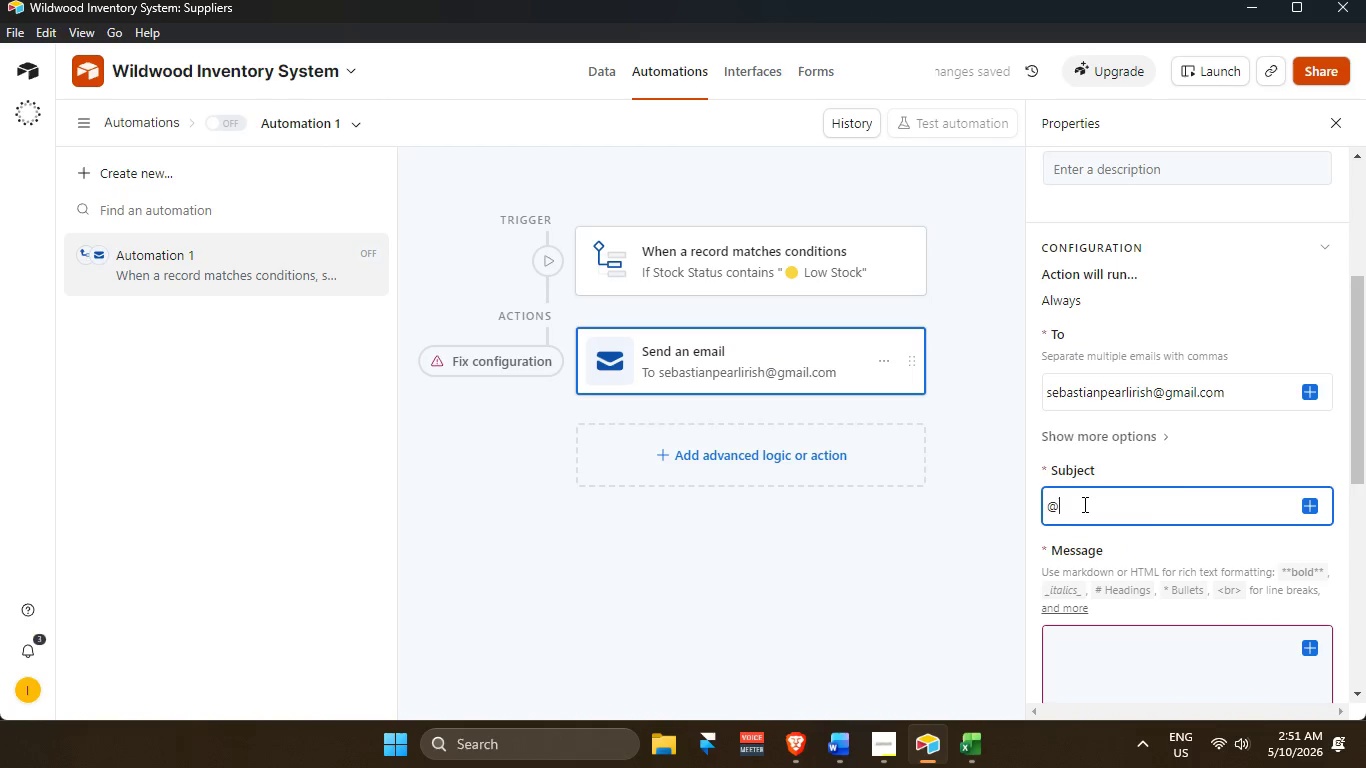 
key(Backspace)
 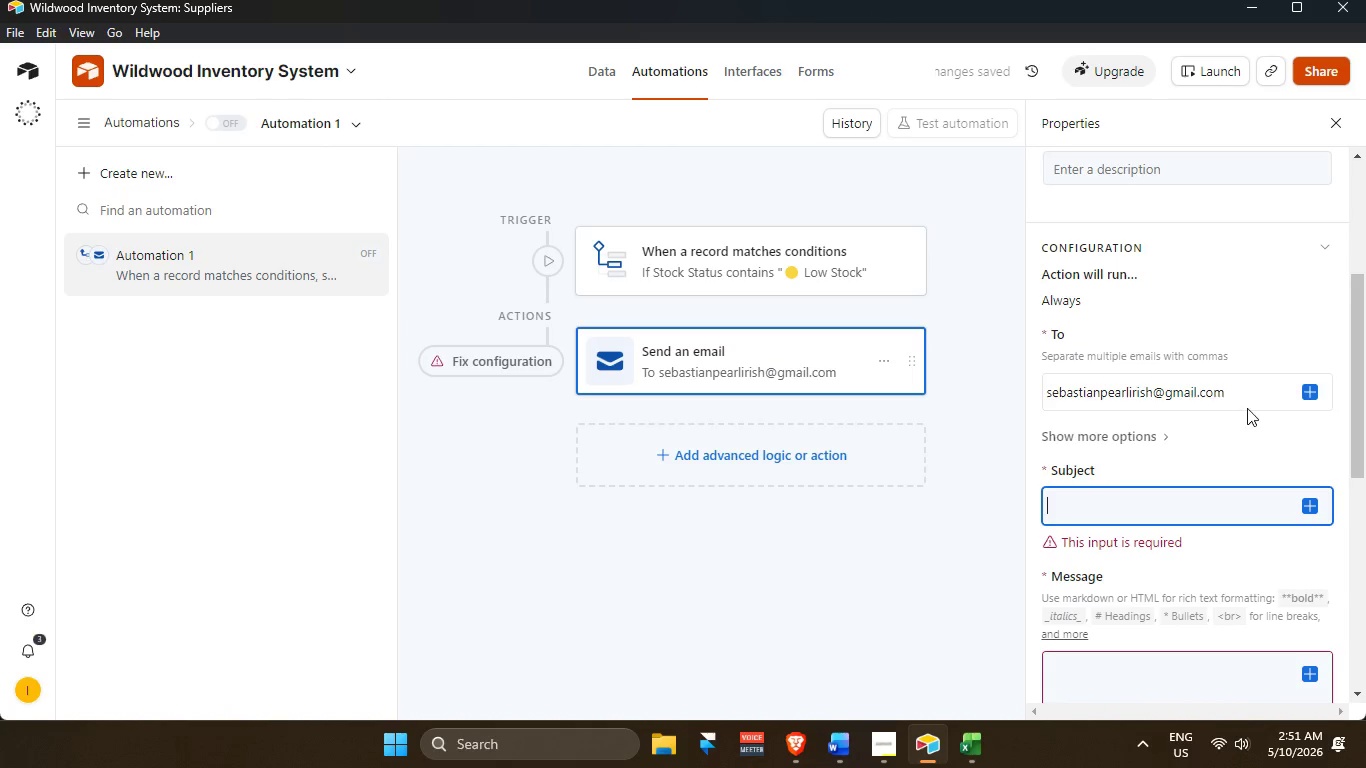 
left_click_drag(start_coordinate=[1269, 390], to_coordinate=[877, 393])
 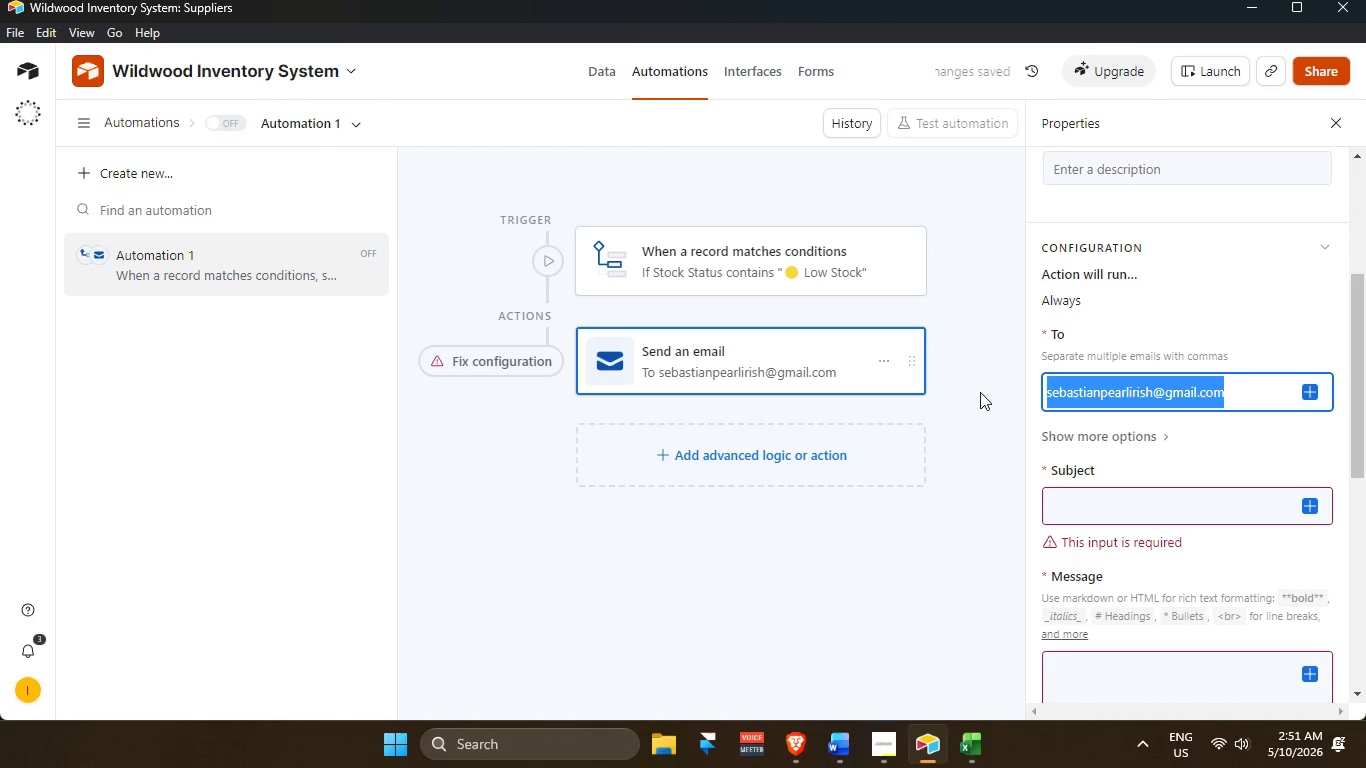 
key(Backspace)
 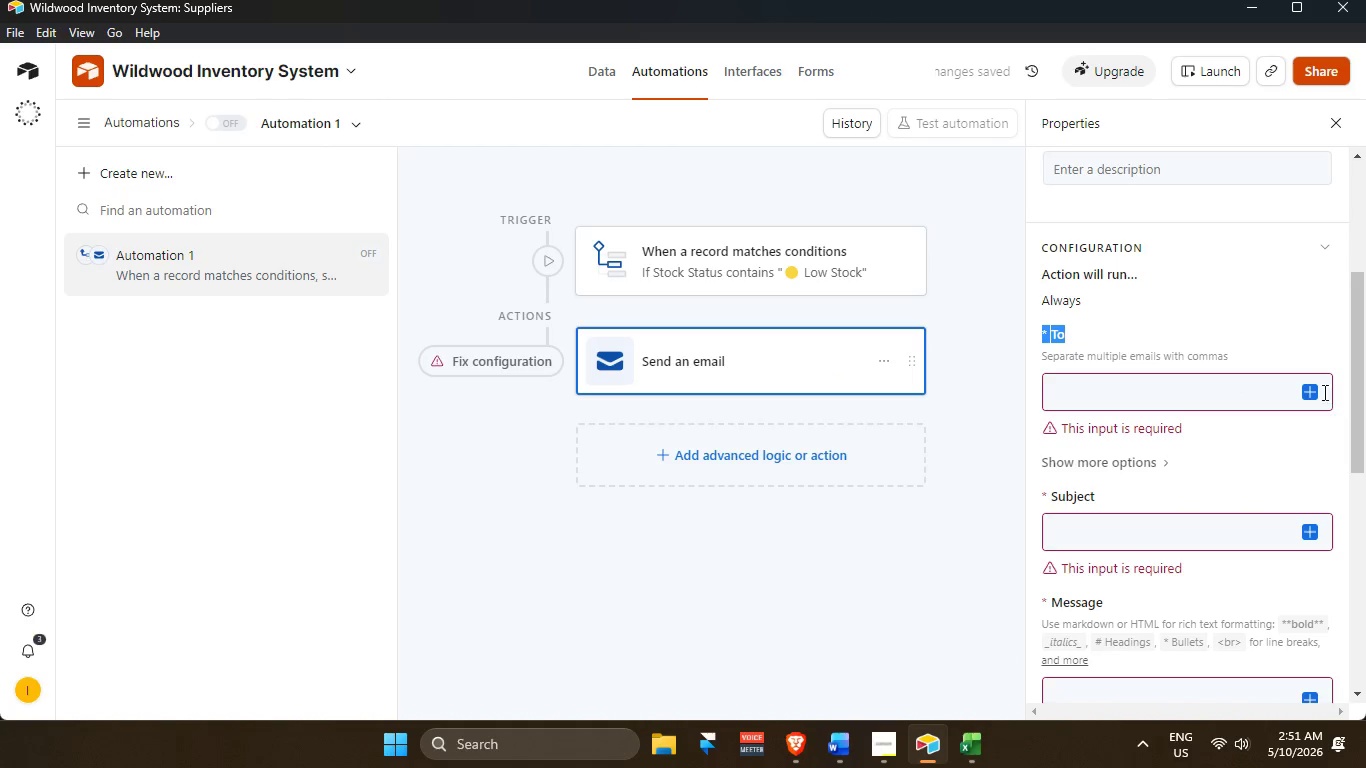 
left_click([1238, 304])
 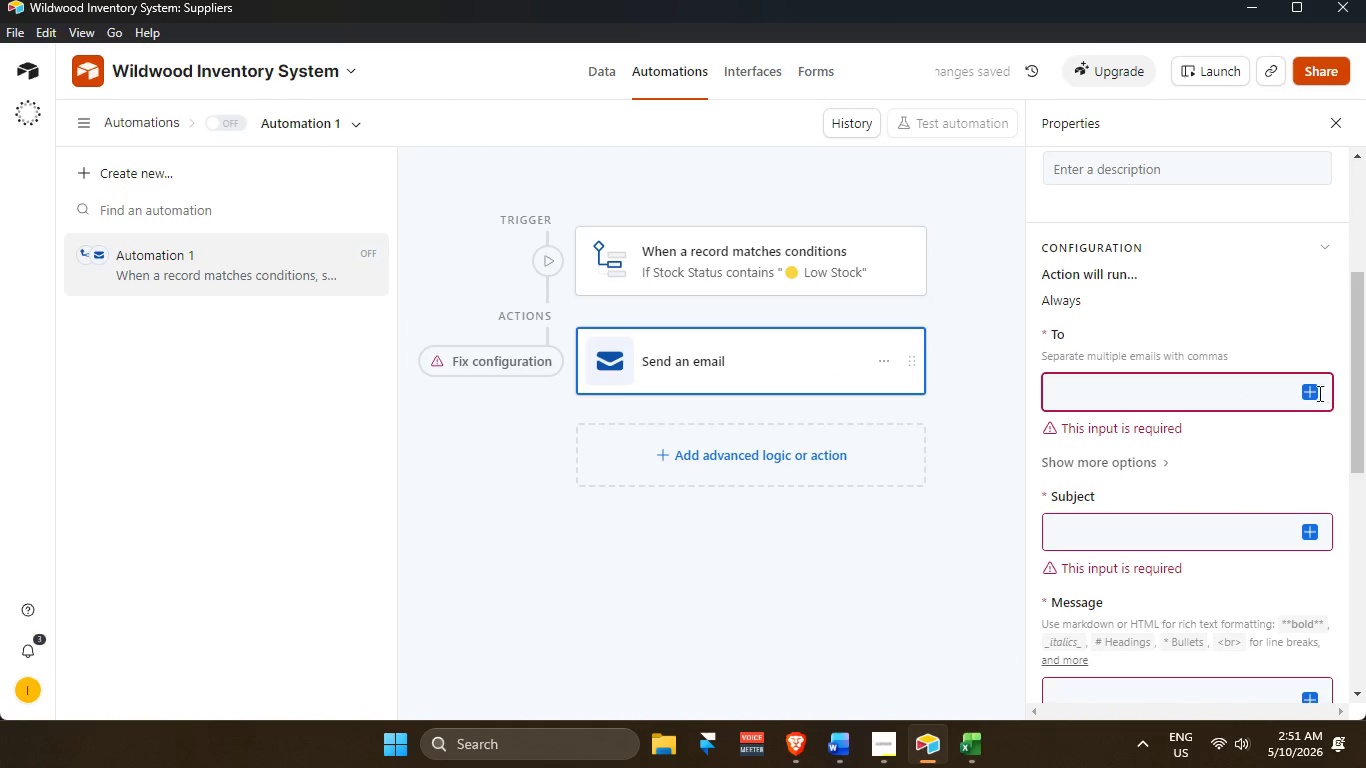 
left_click([1310, 389])
 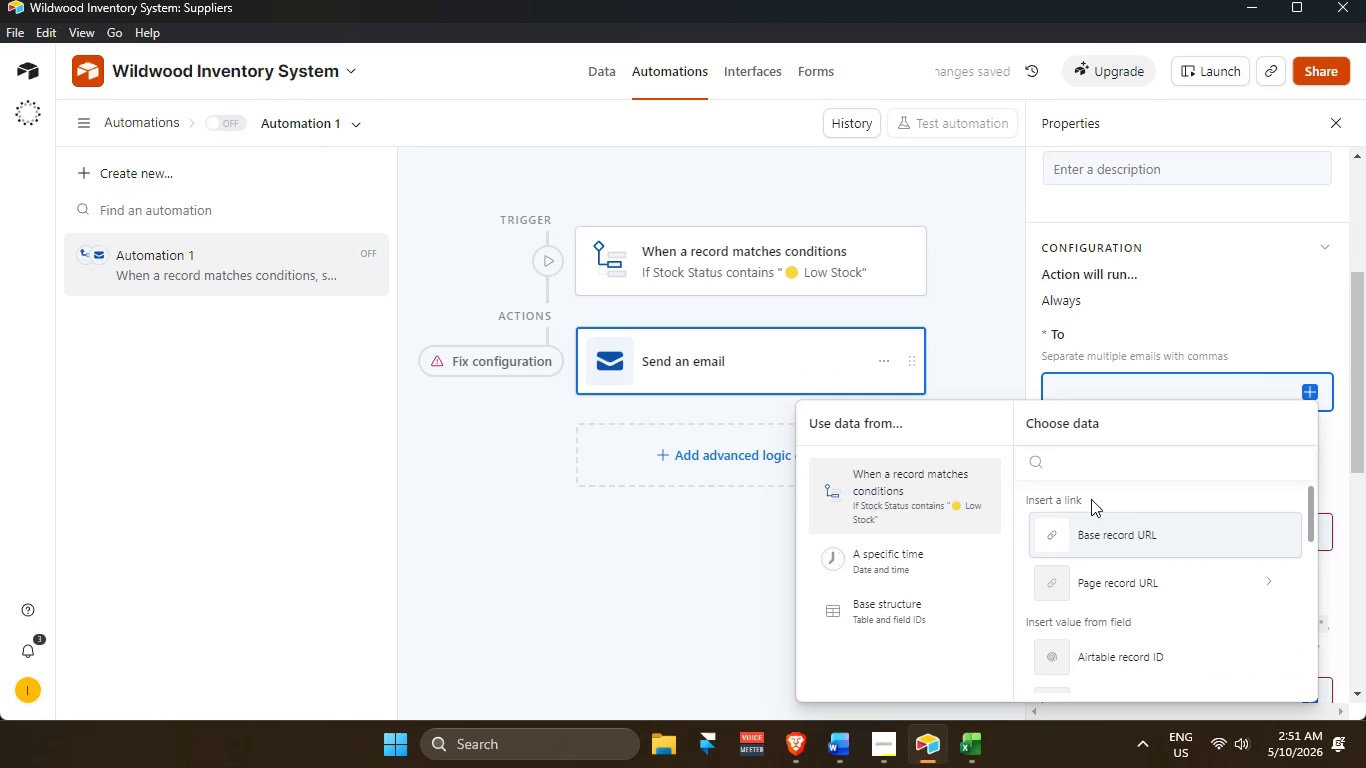 
type(em)
 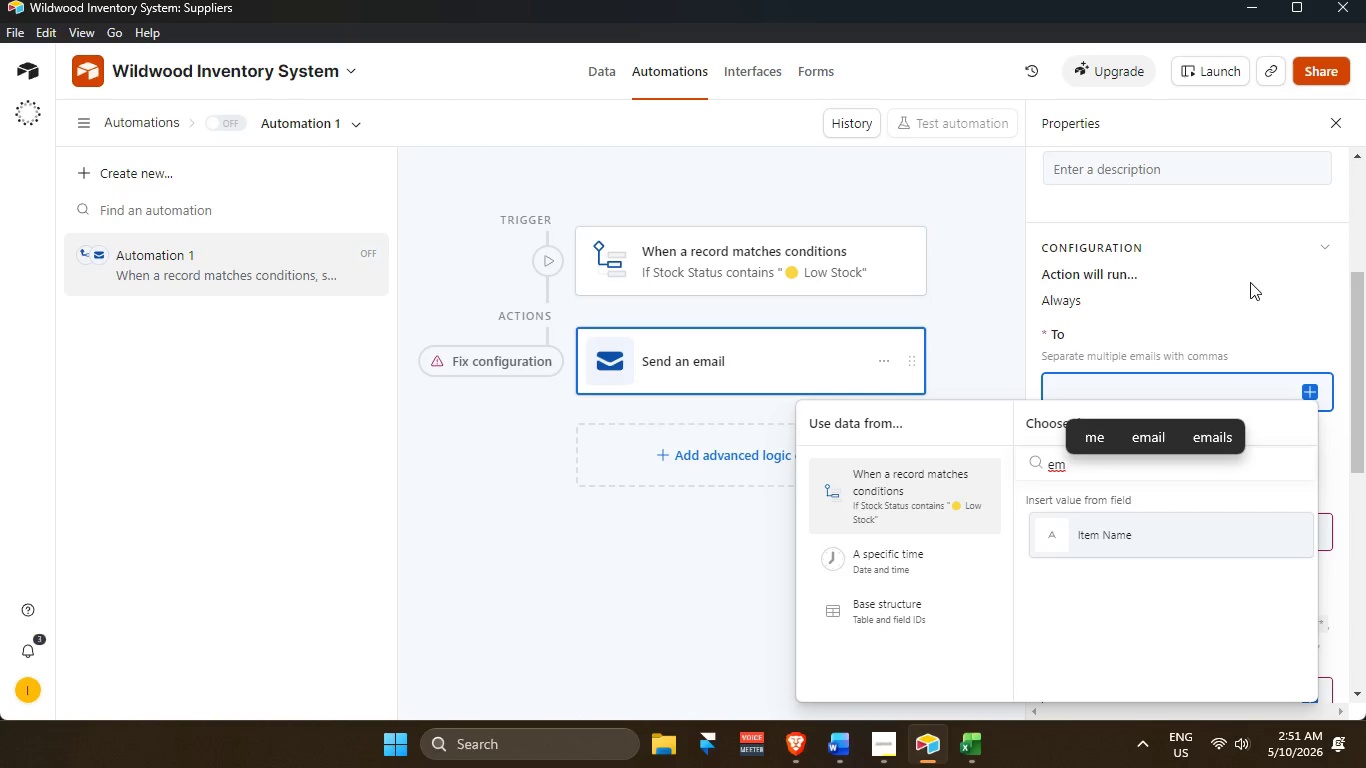 
left_click([1224, 289])
 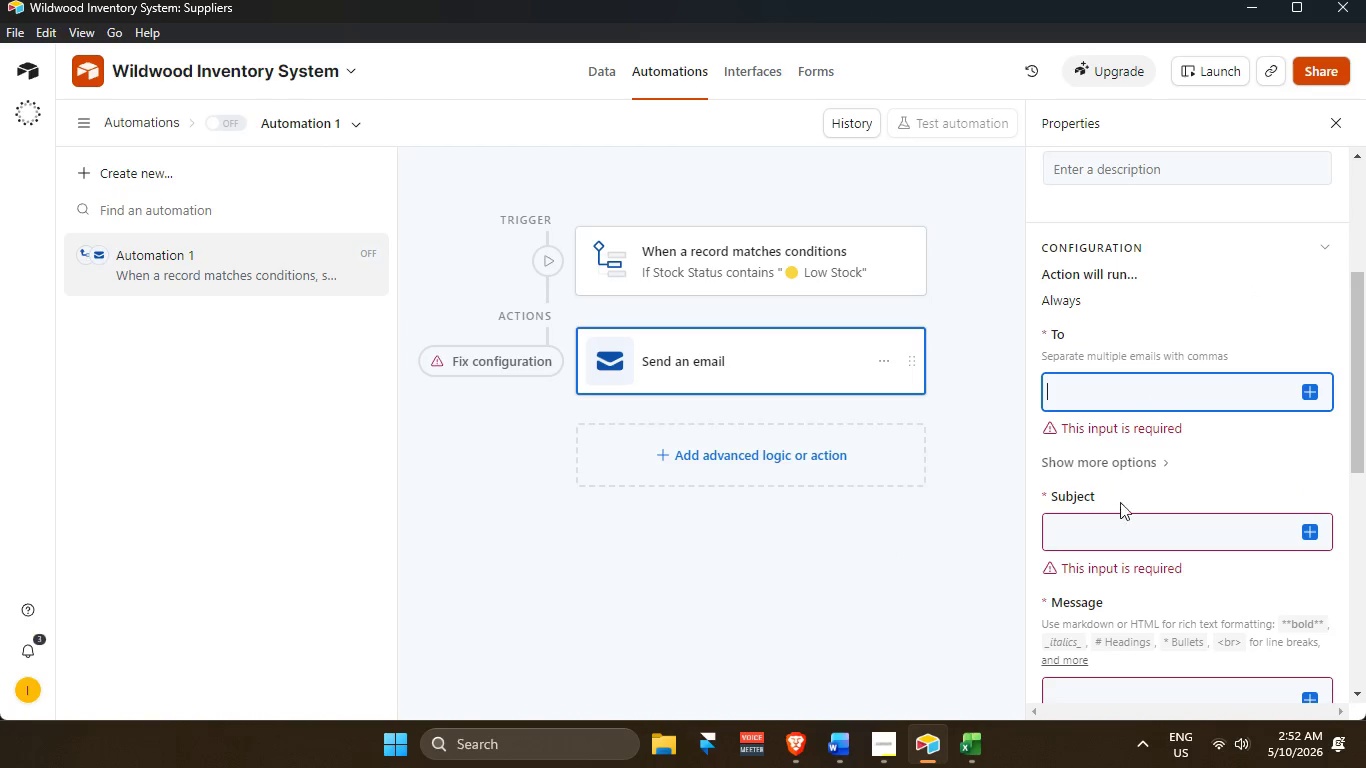 
left_click([1117, 531])
 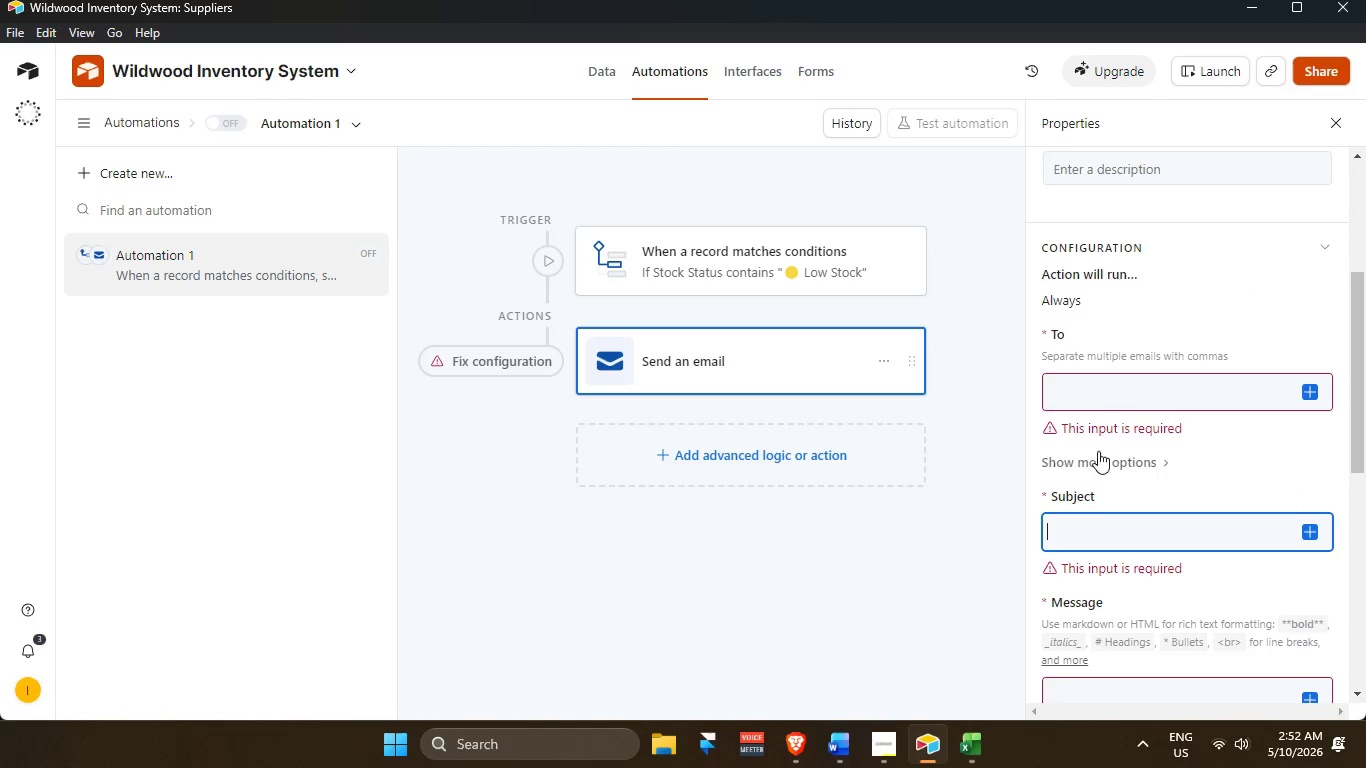 
left_click([1144, 379])
 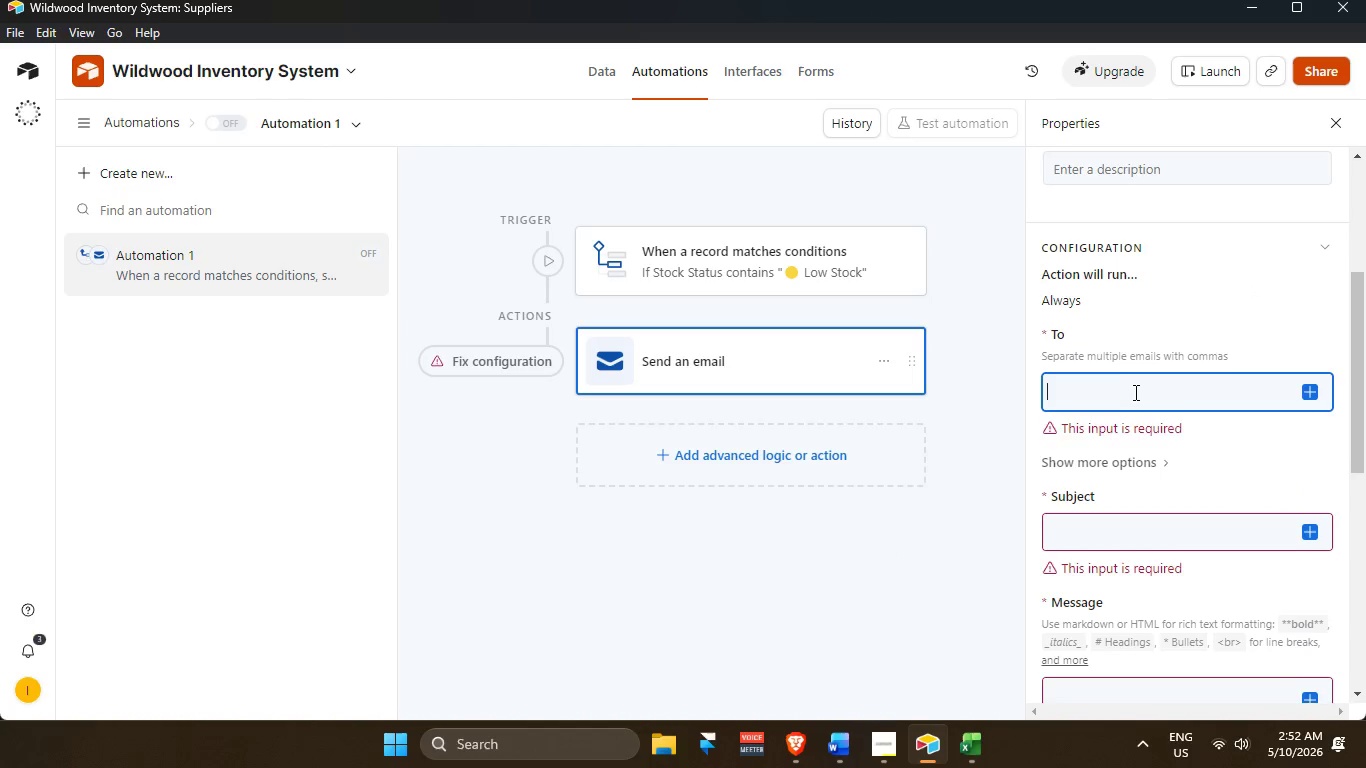 
type(se)
key(Backspace)
 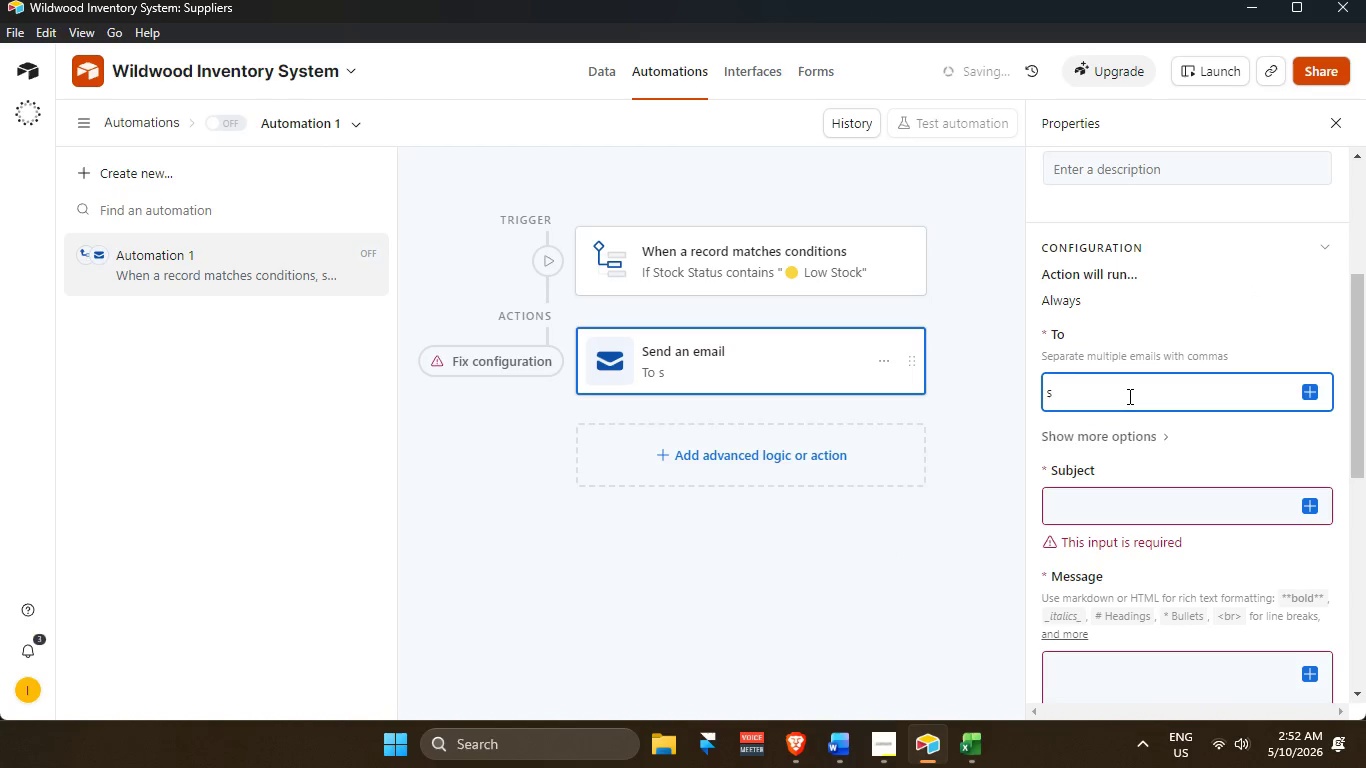 
key(ArrowRight)
 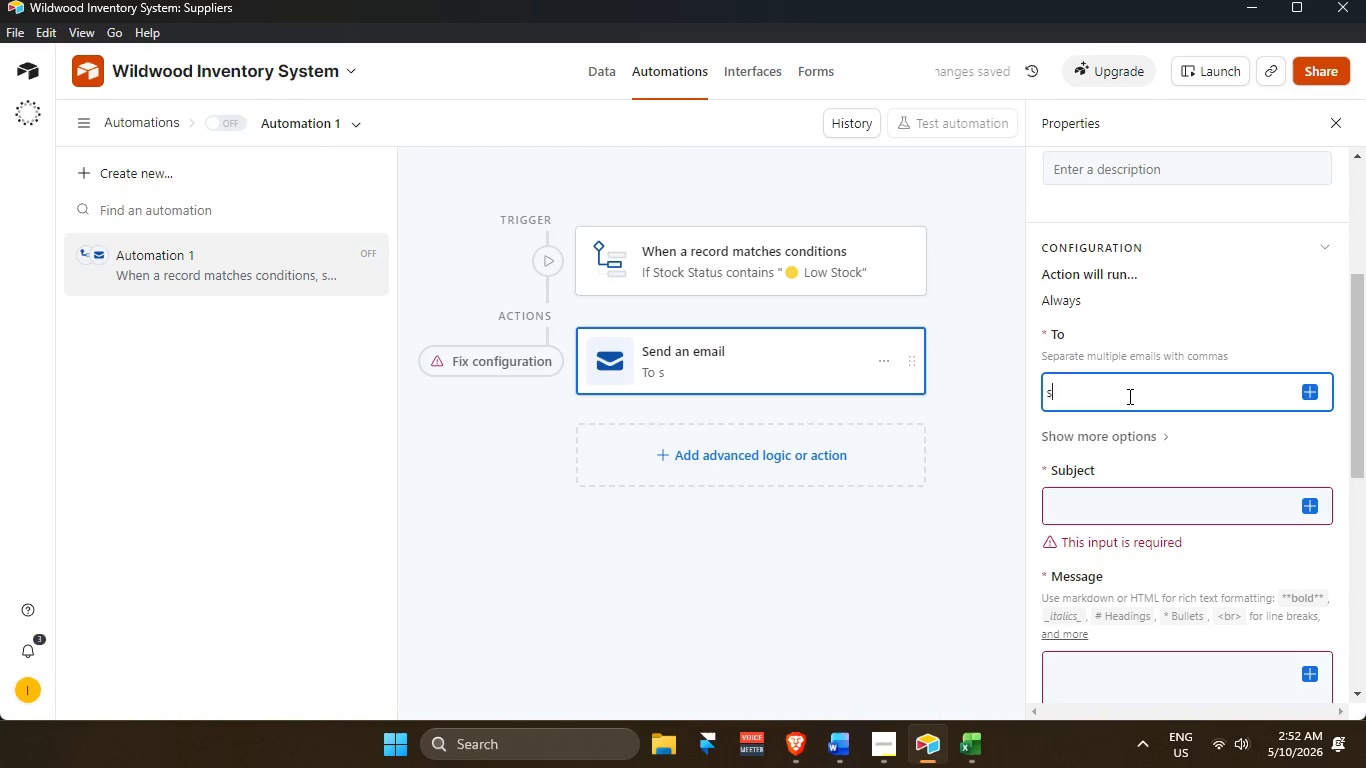 
type(ebastianpearlirish@gmail.com)
 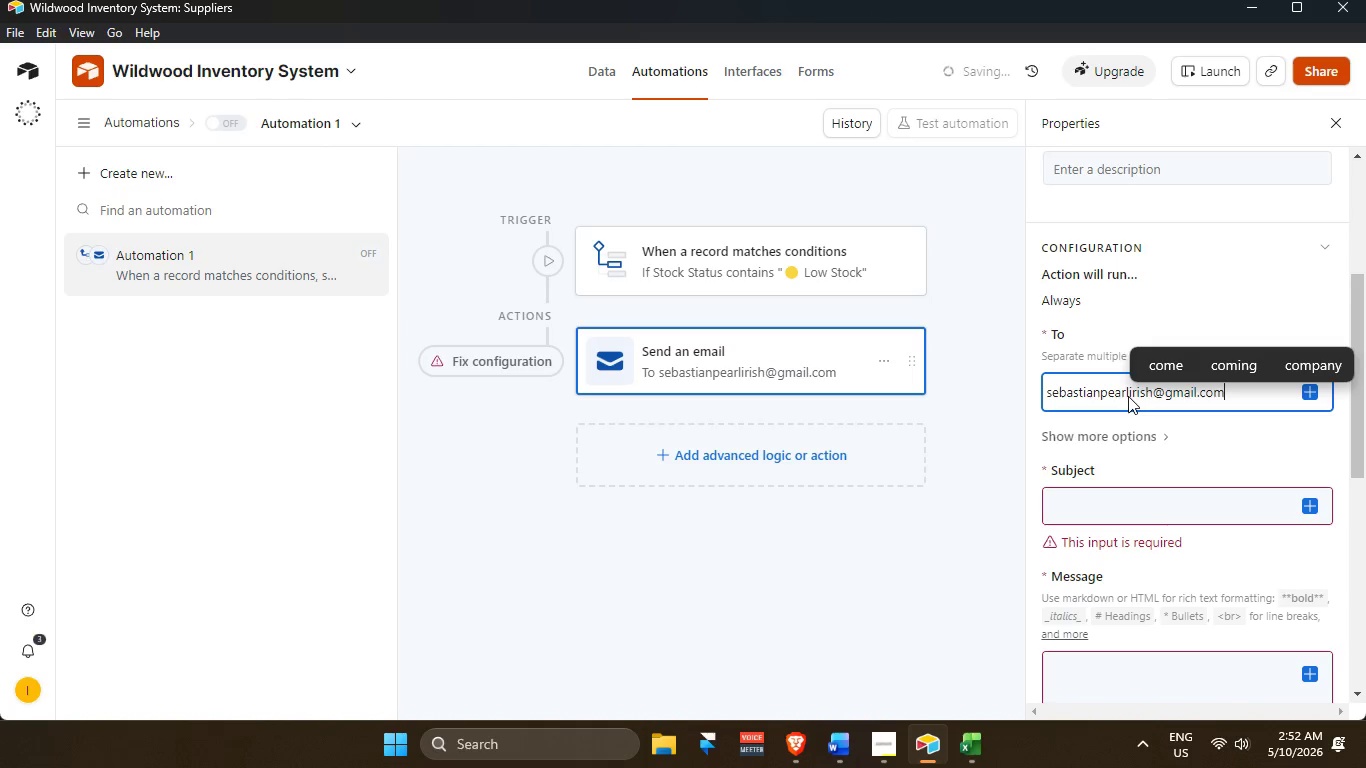 
left_click([1074, 504])
 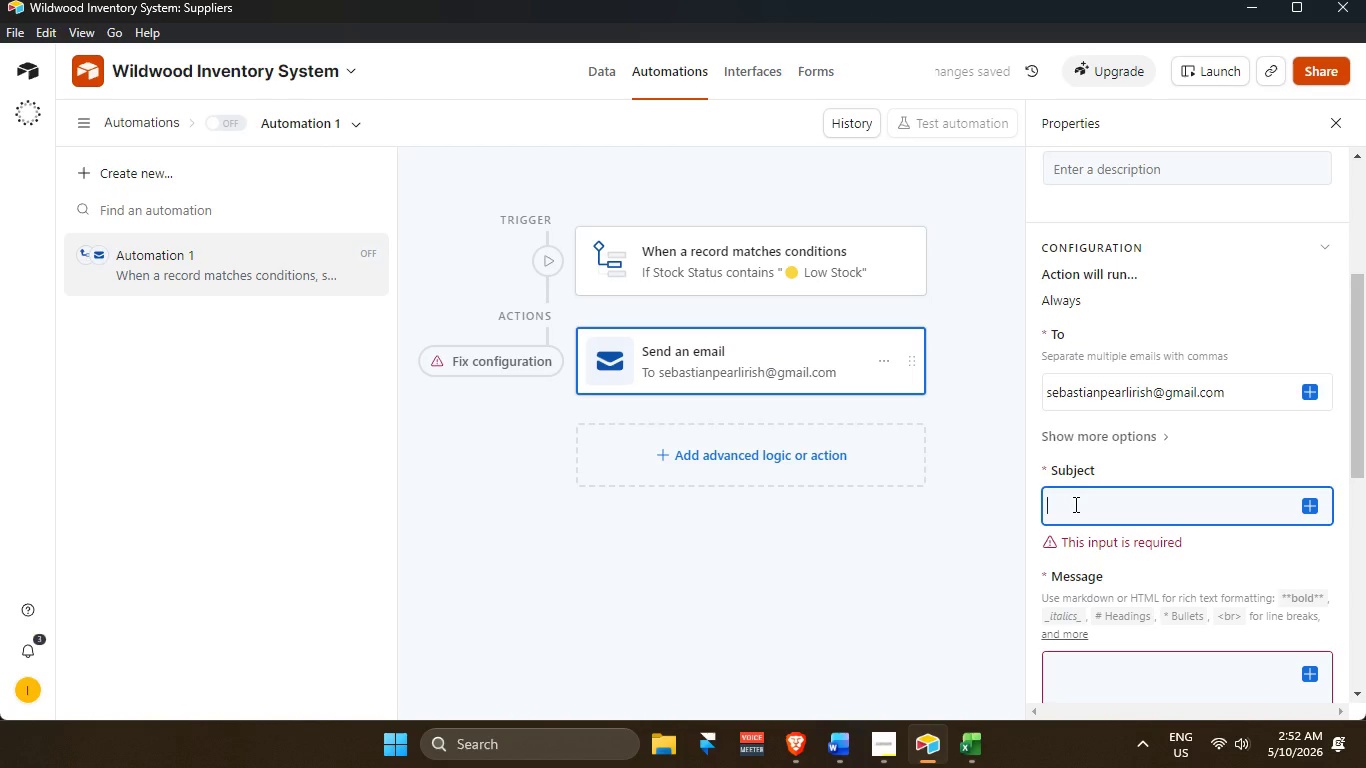 
wait(8.91)
 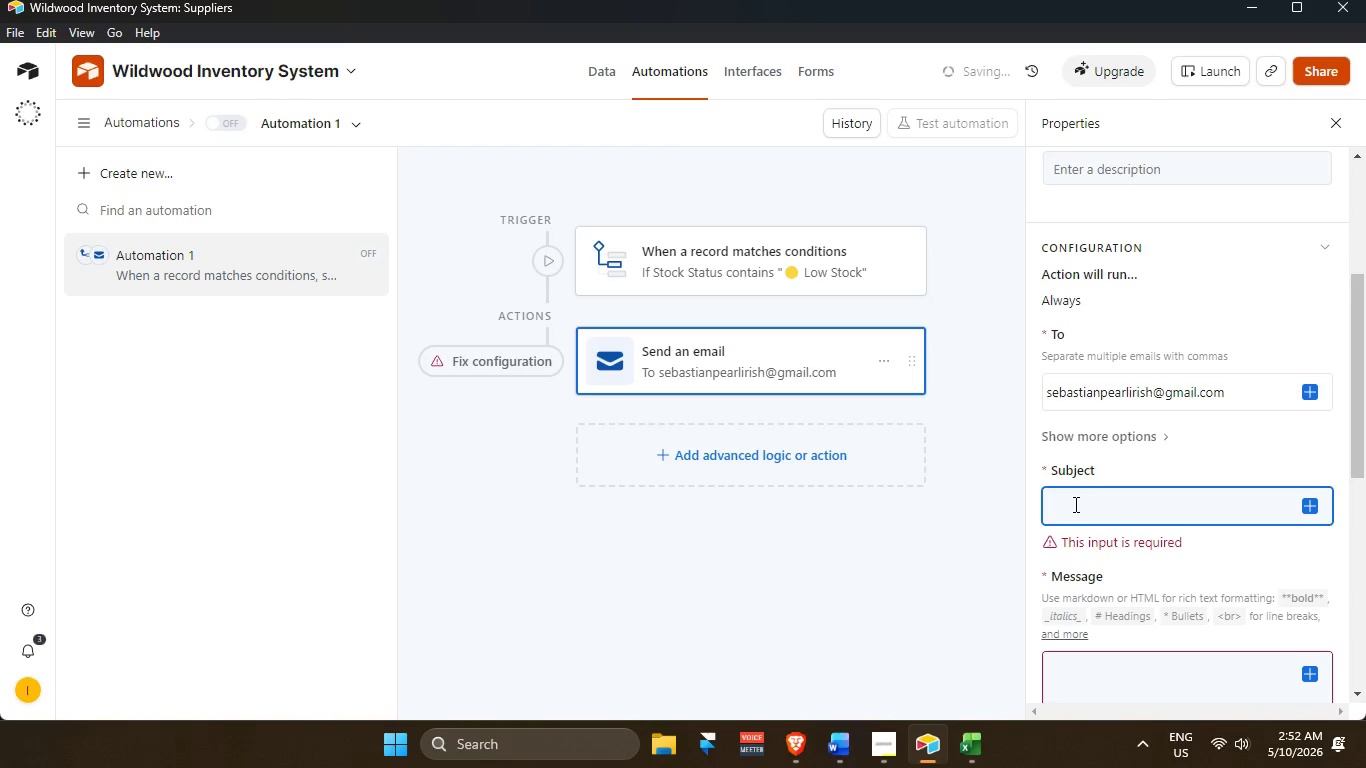 
type(Low Stock Alert {Ite)
 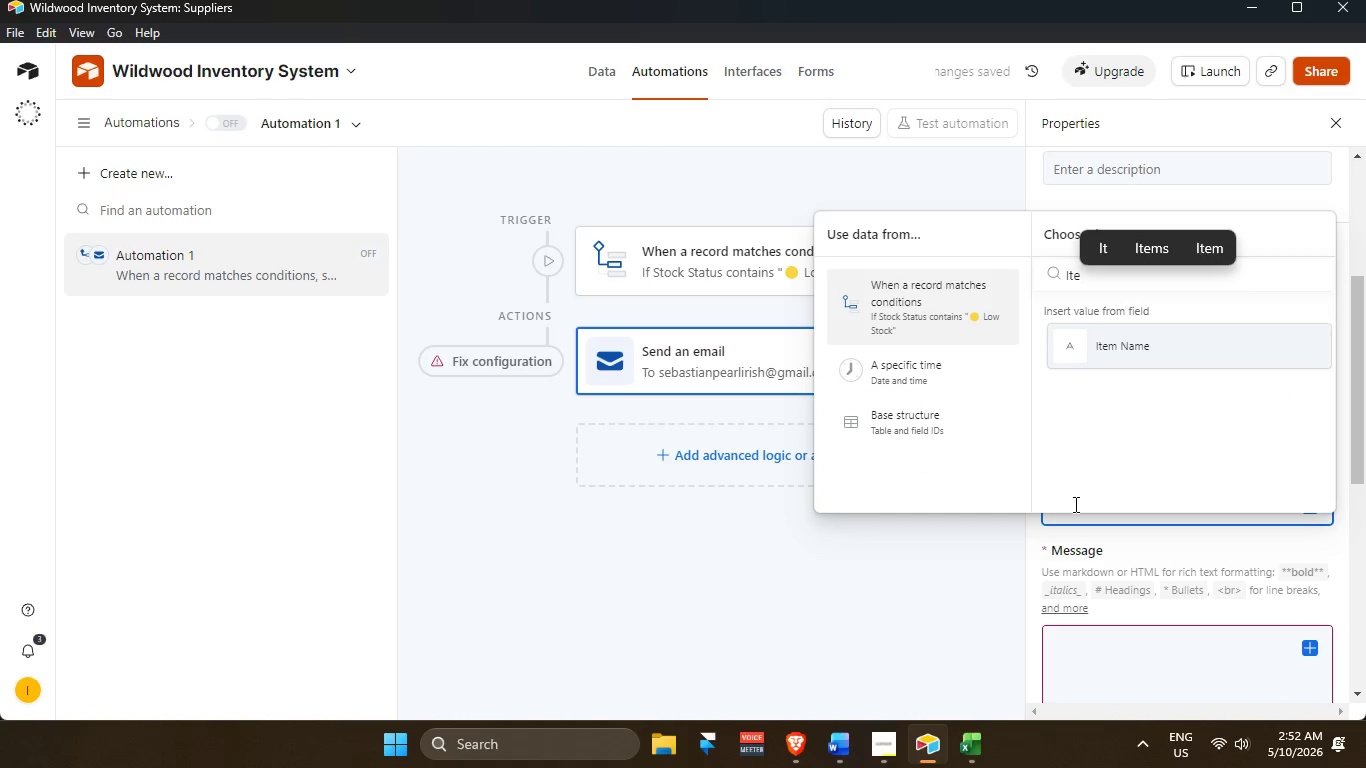 
key(Enter)
 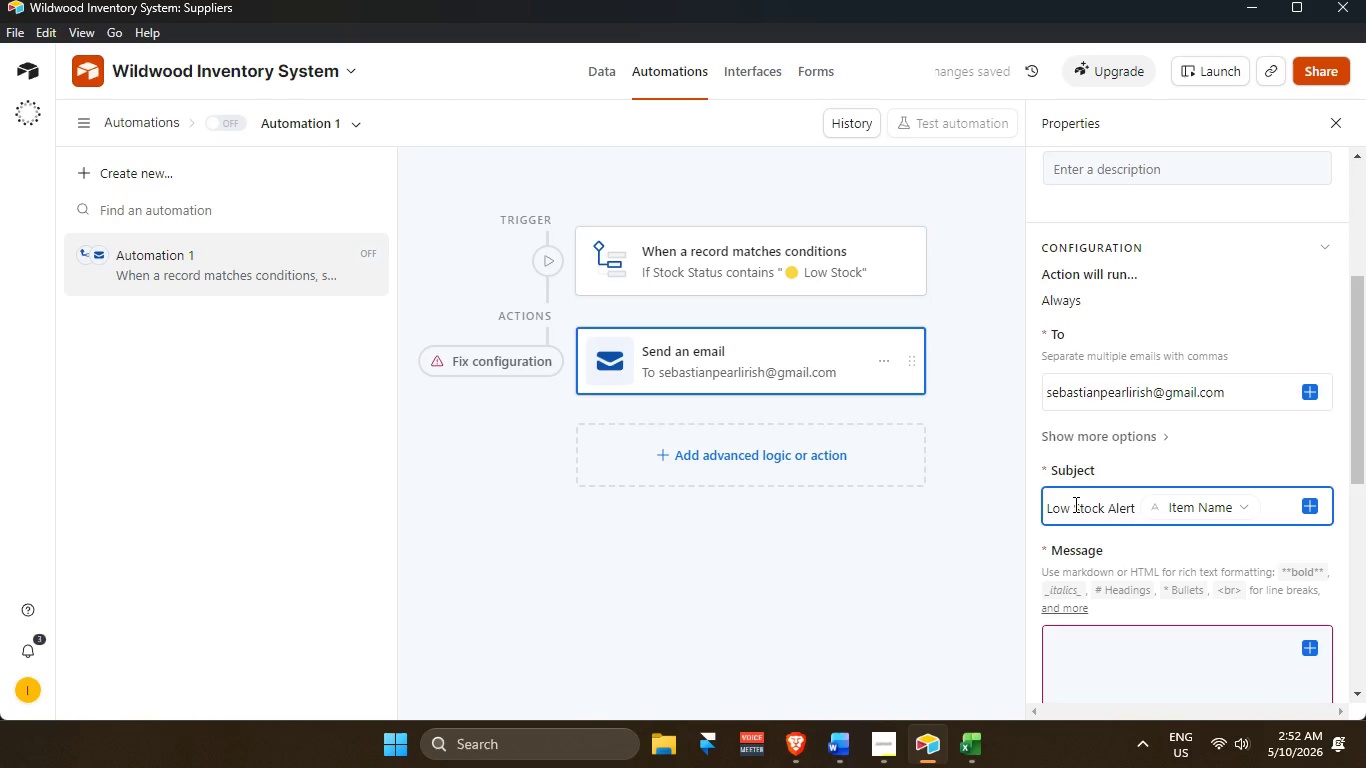 
wait(10.94)
 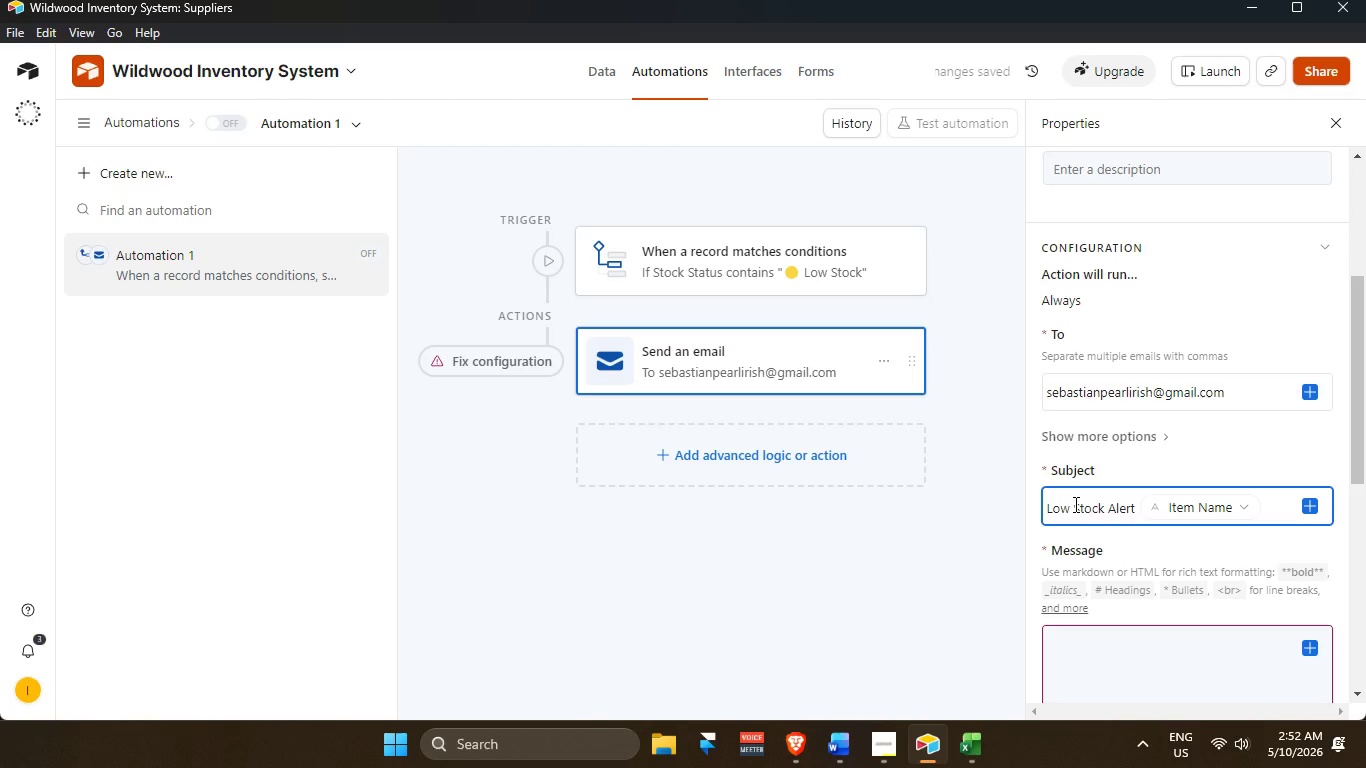 
type( )
key(Backspace)
type(, Needs Reordering.)
 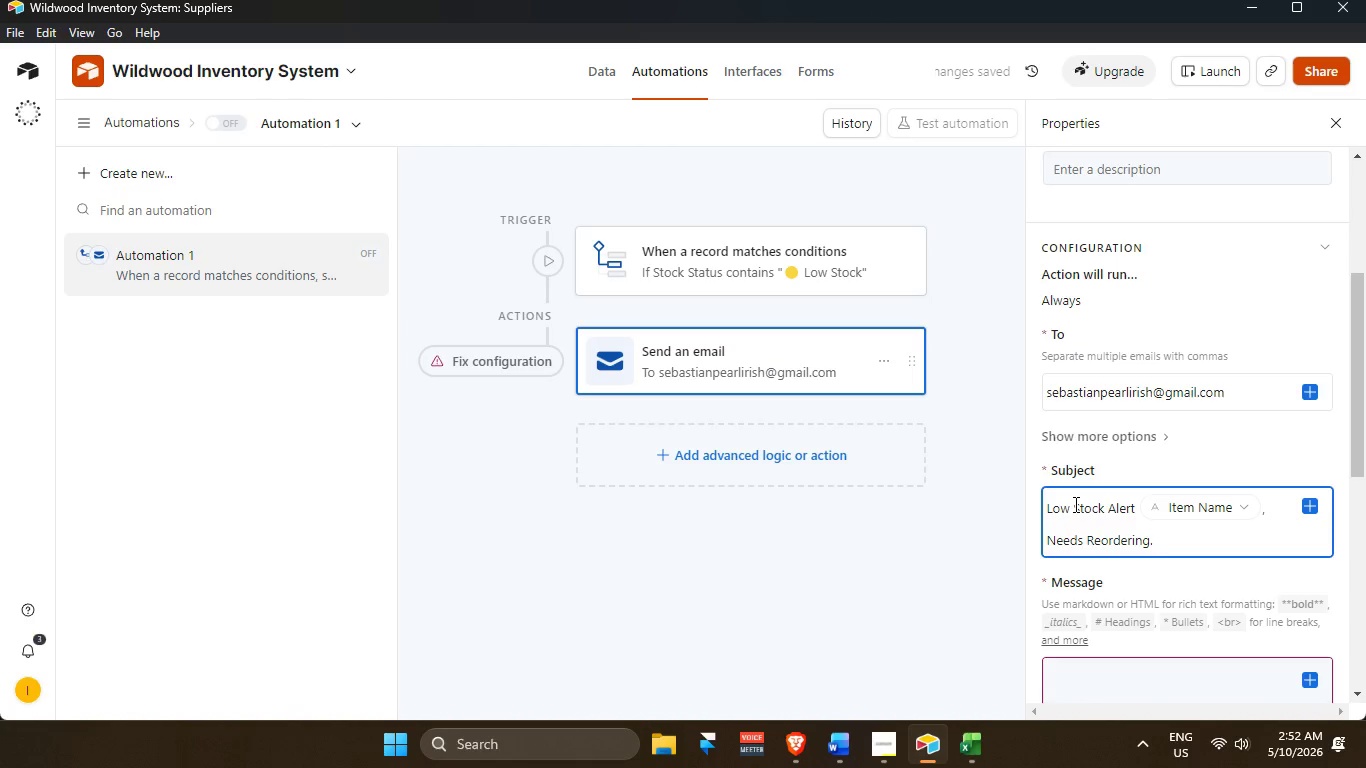 
wait(5.17)
 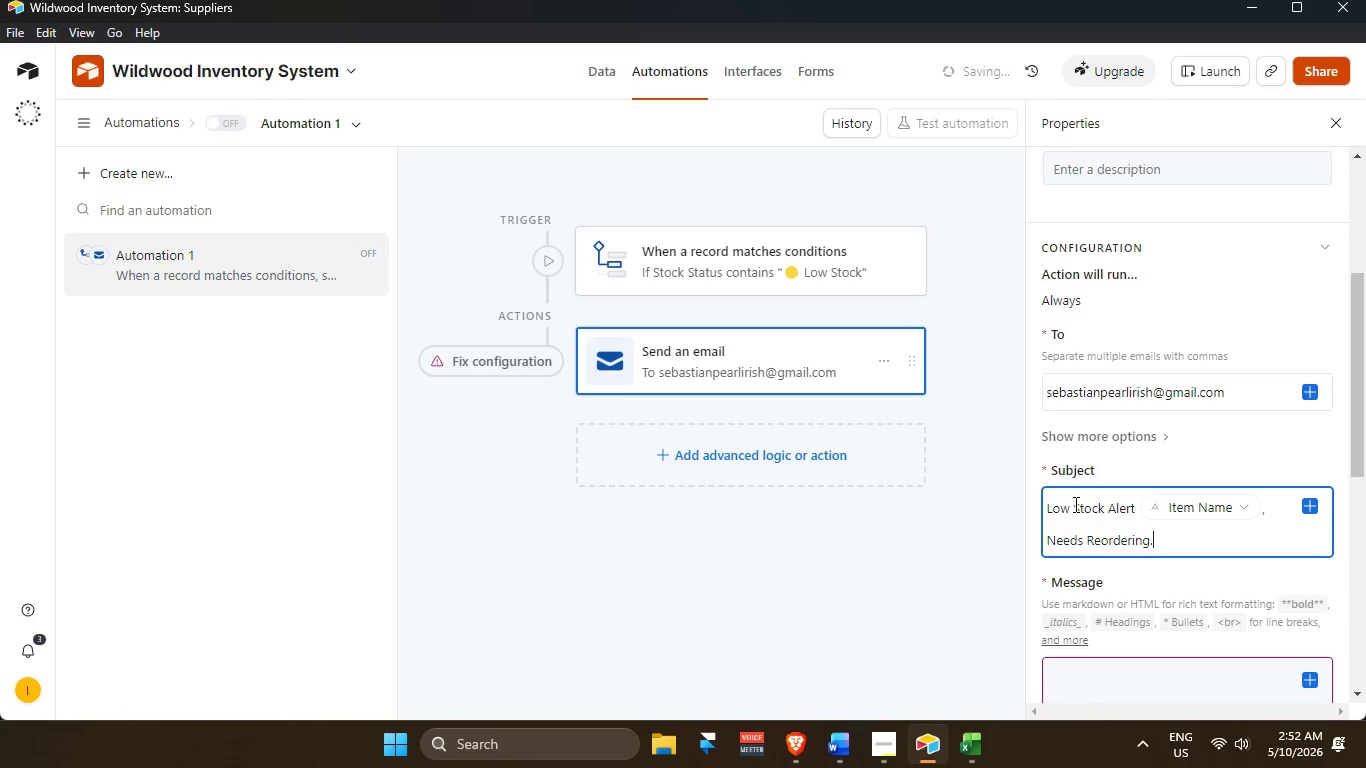 
mouse_move([1162, 509])
 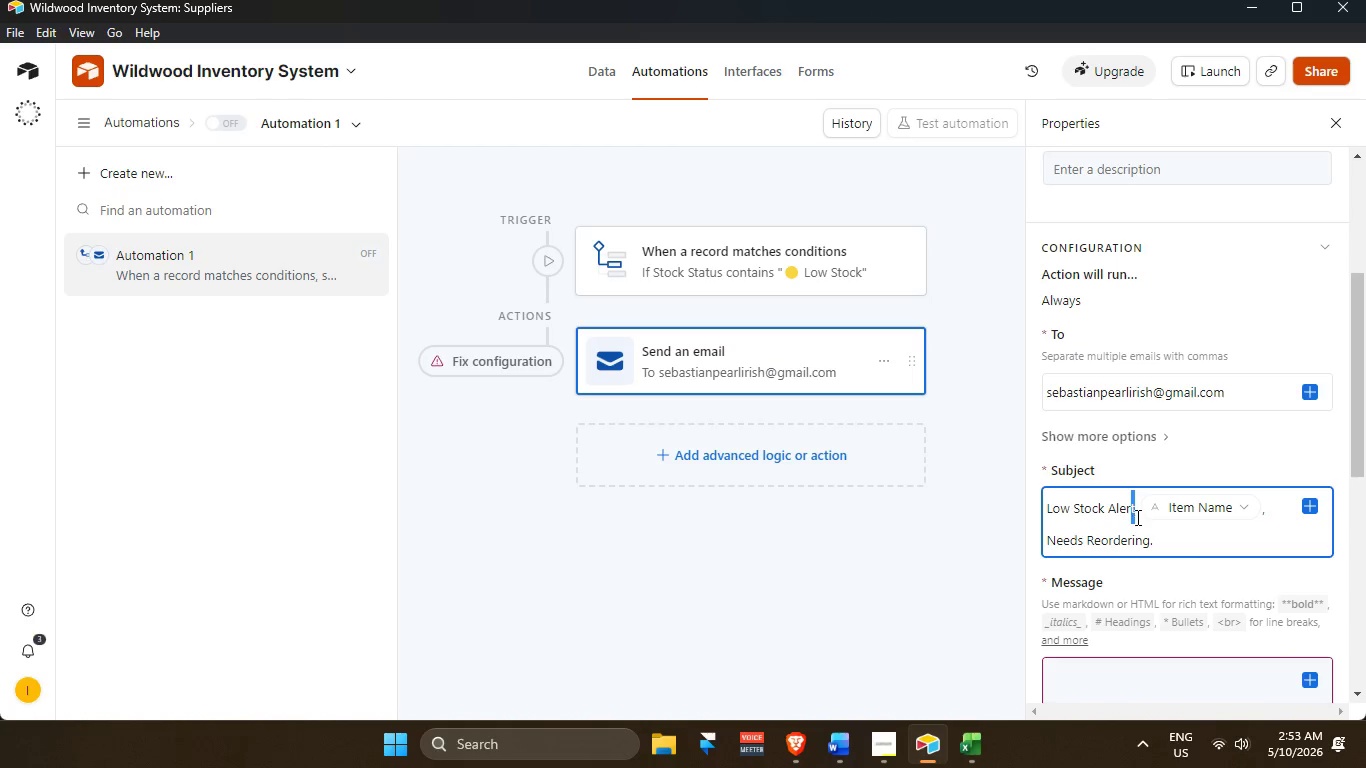 
left_click([1137, 509])
 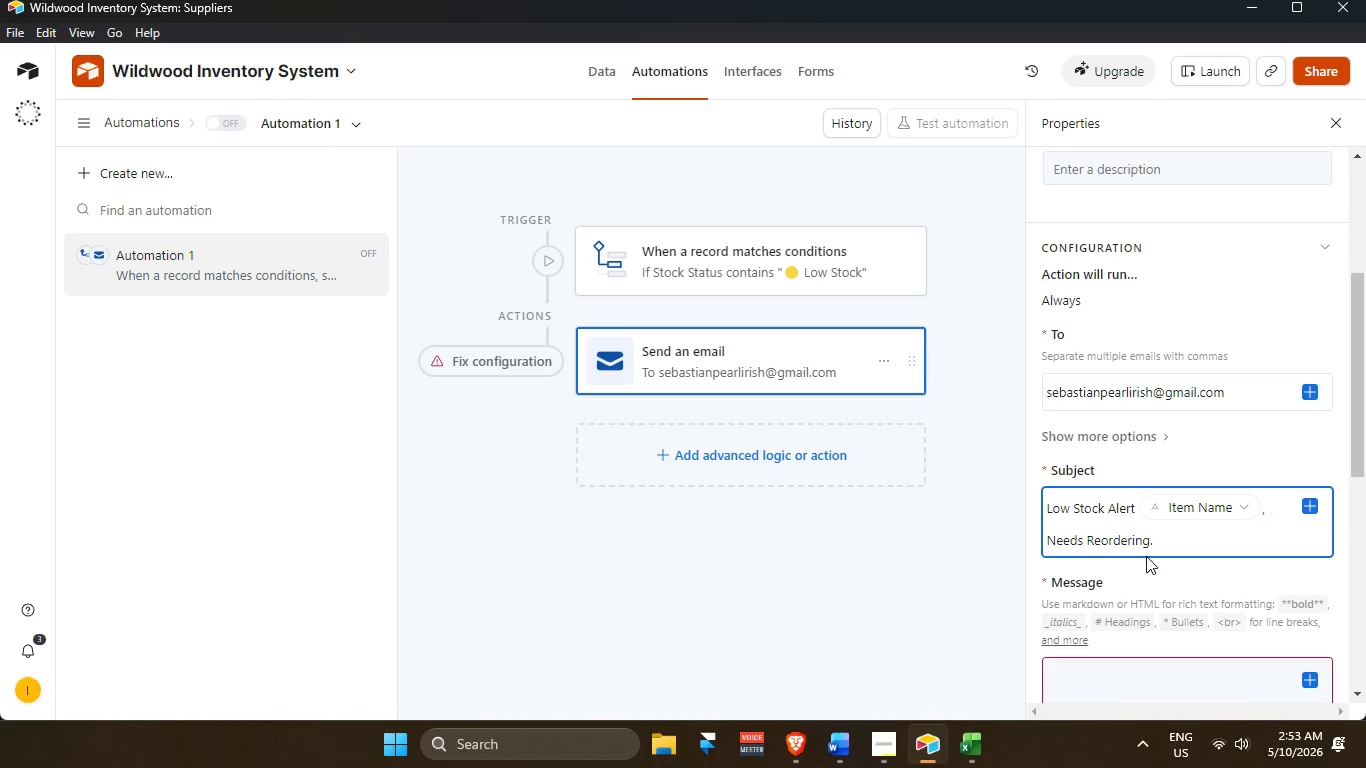 
key(Backspace)
 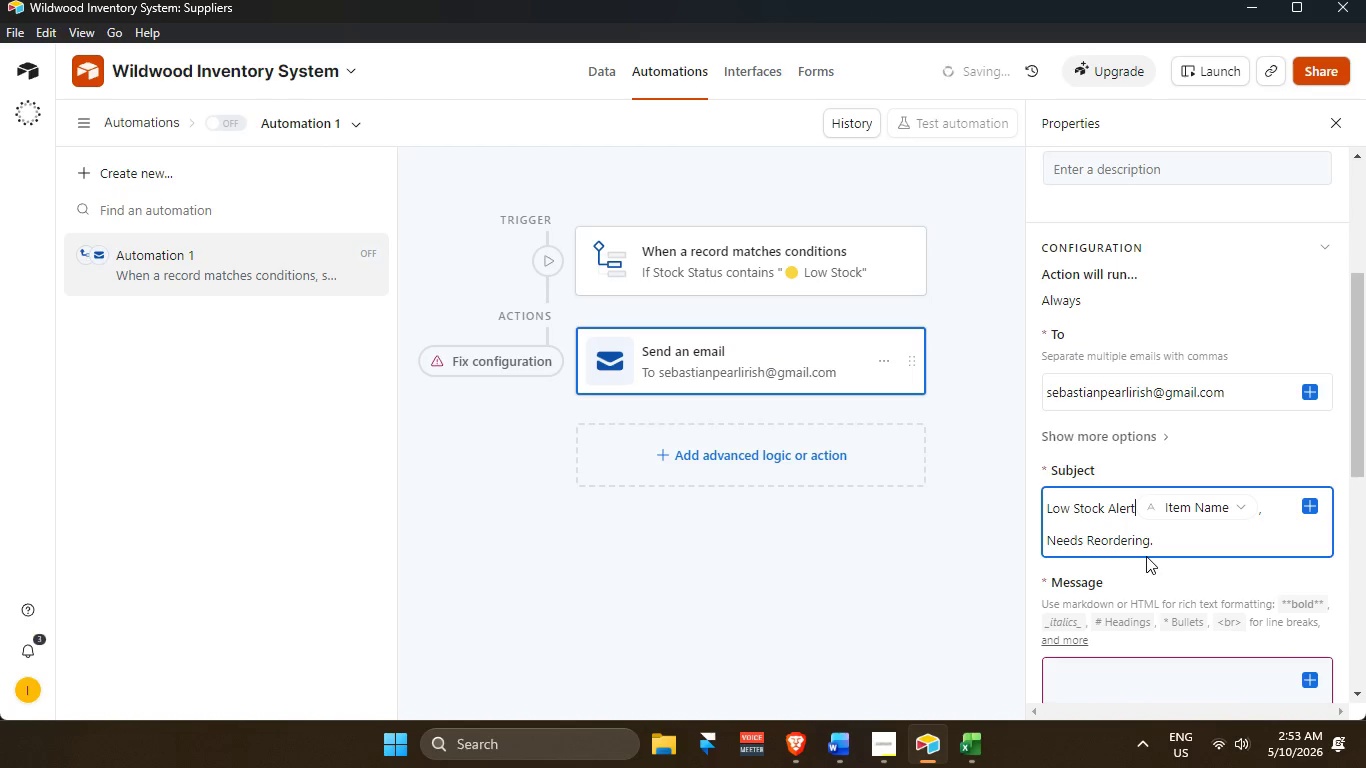 
key(Shift+Semicolon)
 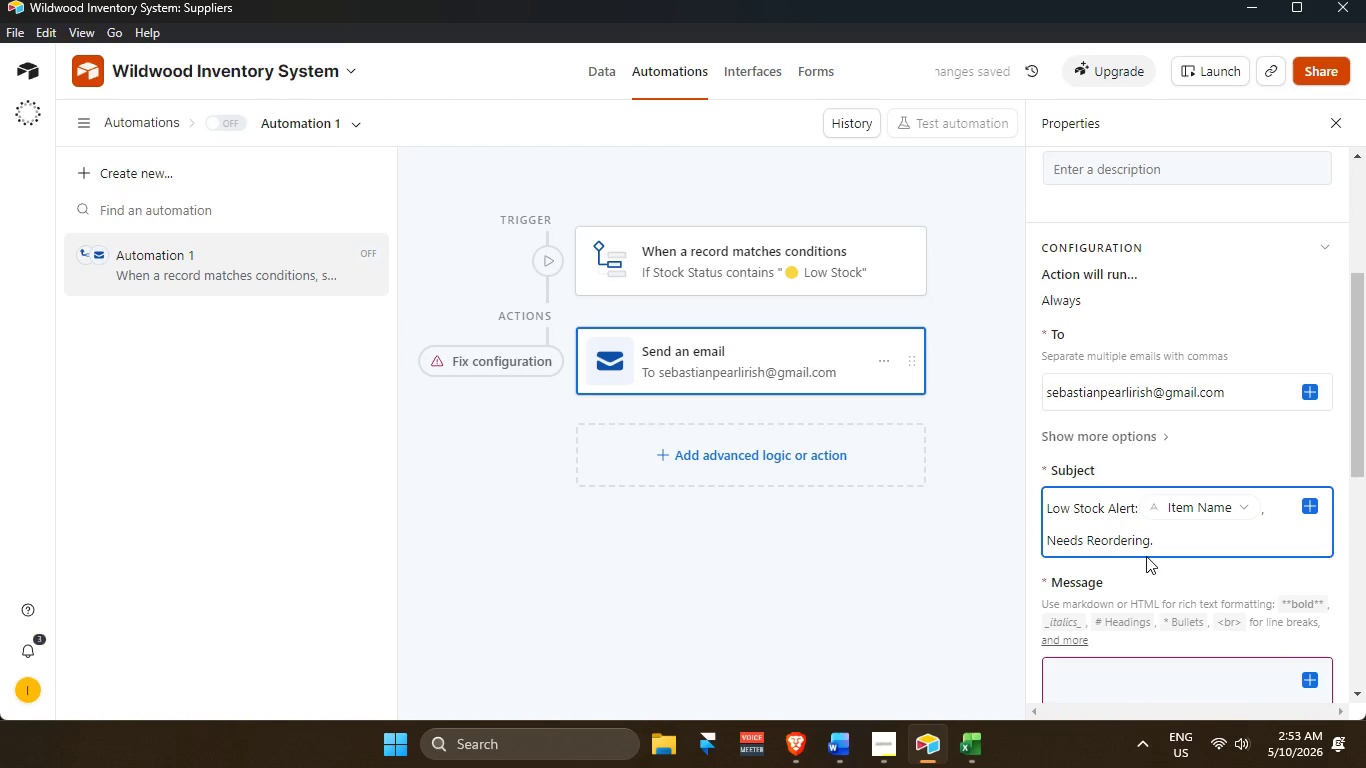 
key(Space)
 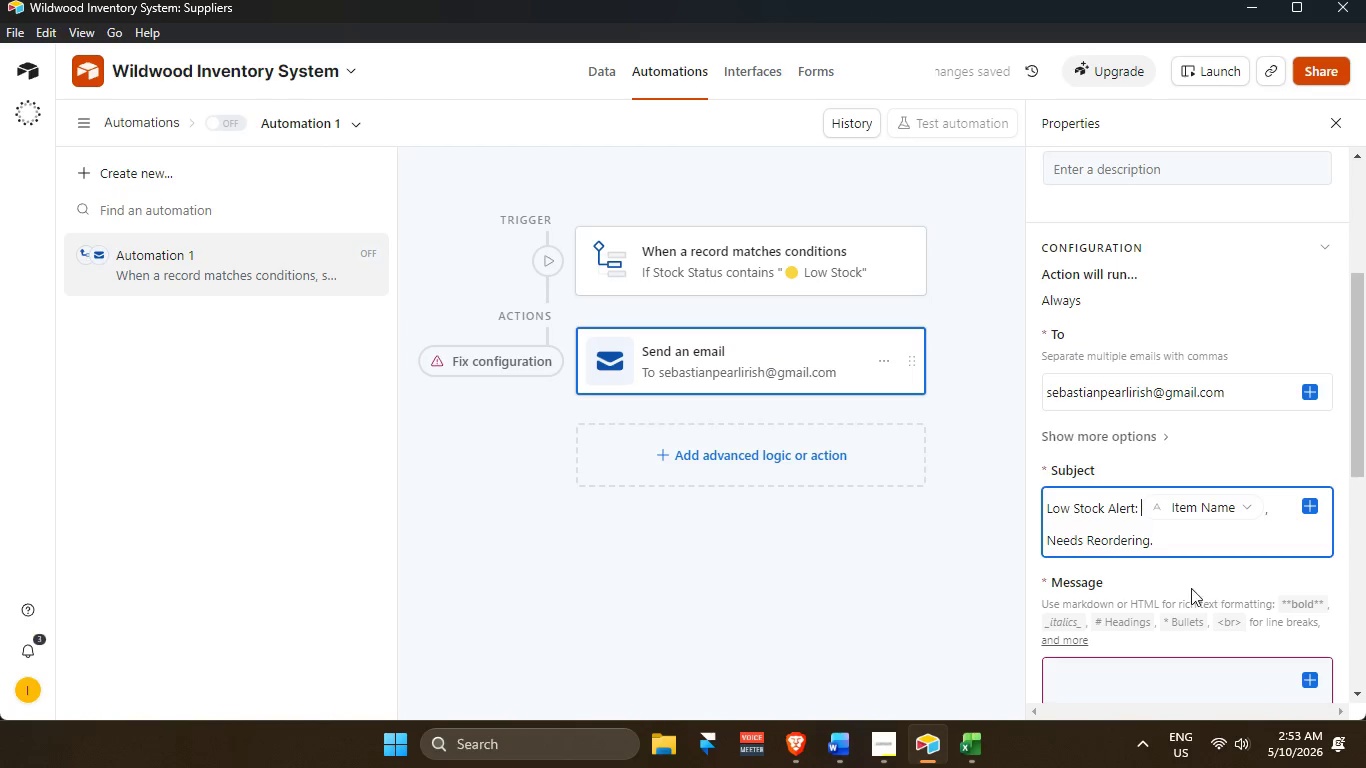 
scroll: coordinate [1142, 586], scroll_direction: down, amount: 2.0
 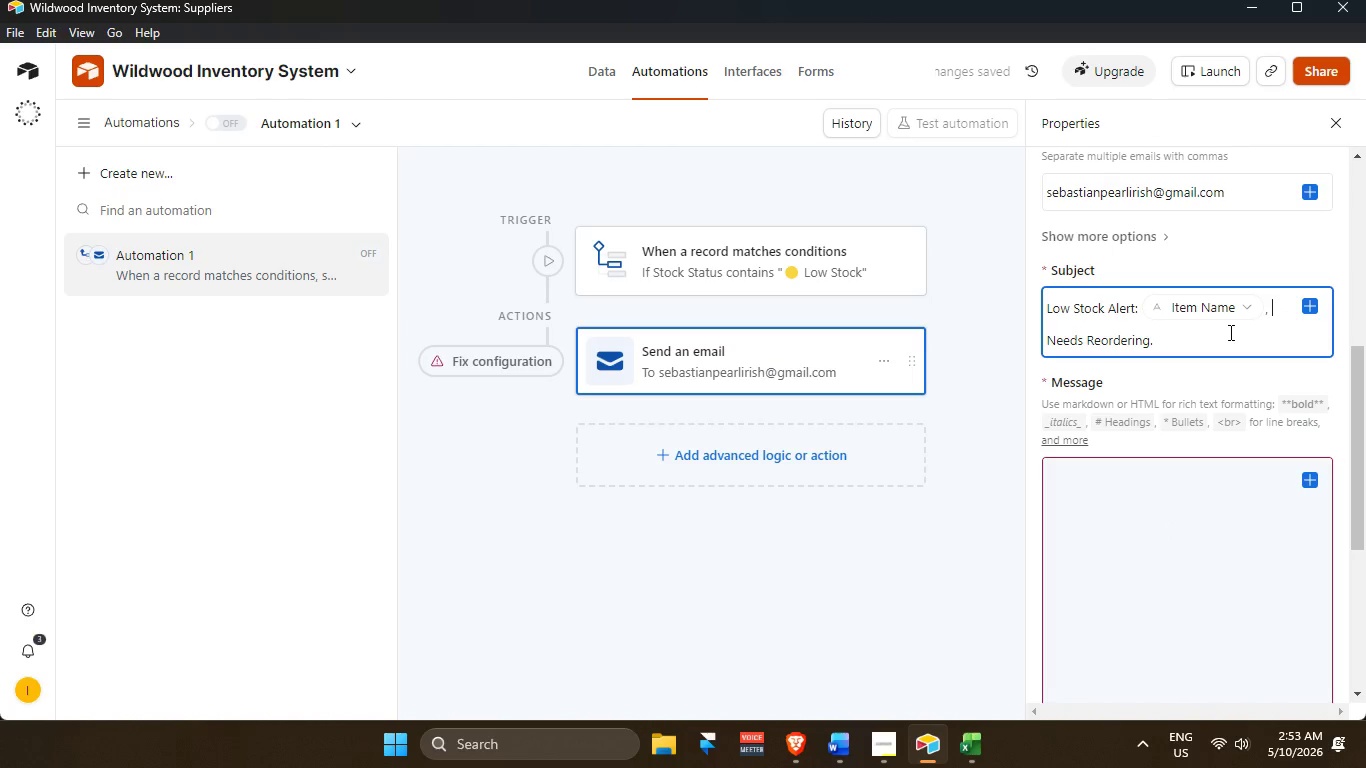 
key(Backspace)
 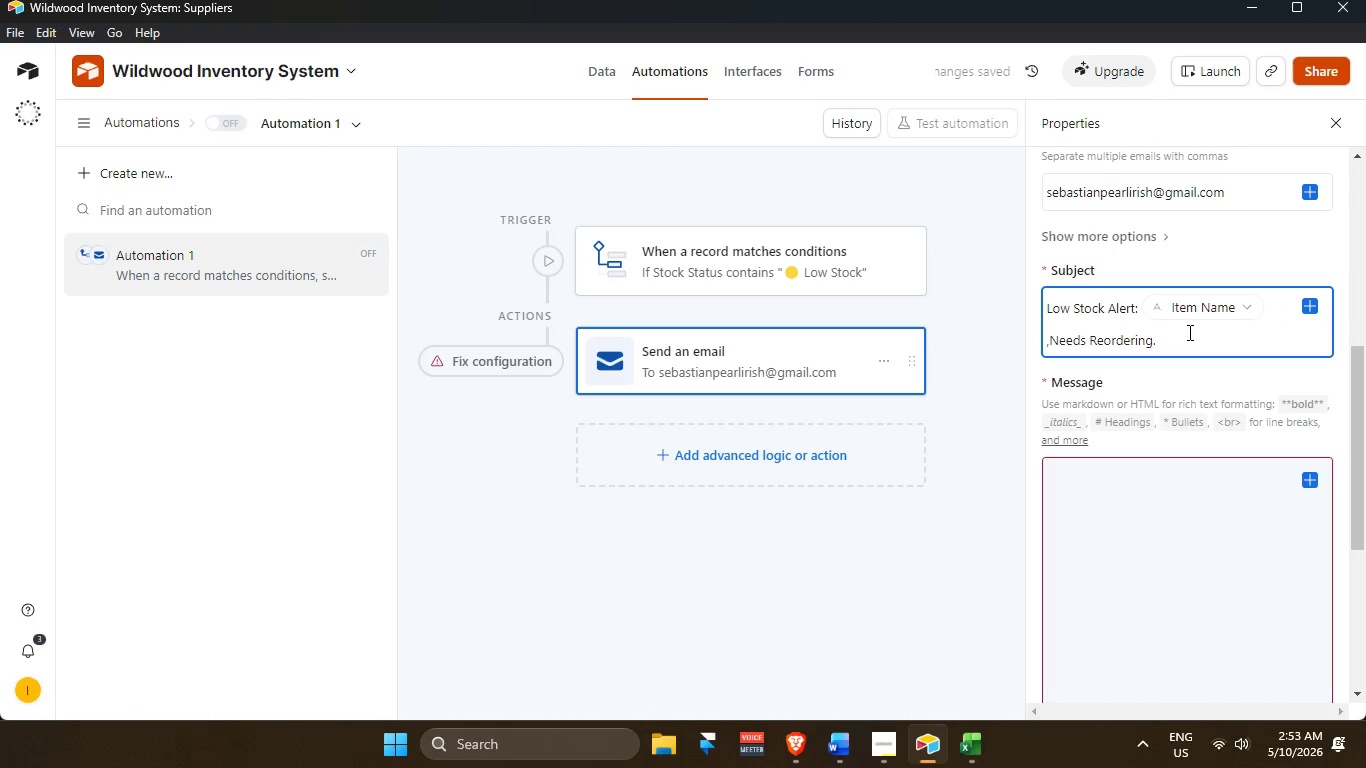 
key(Backspace)
 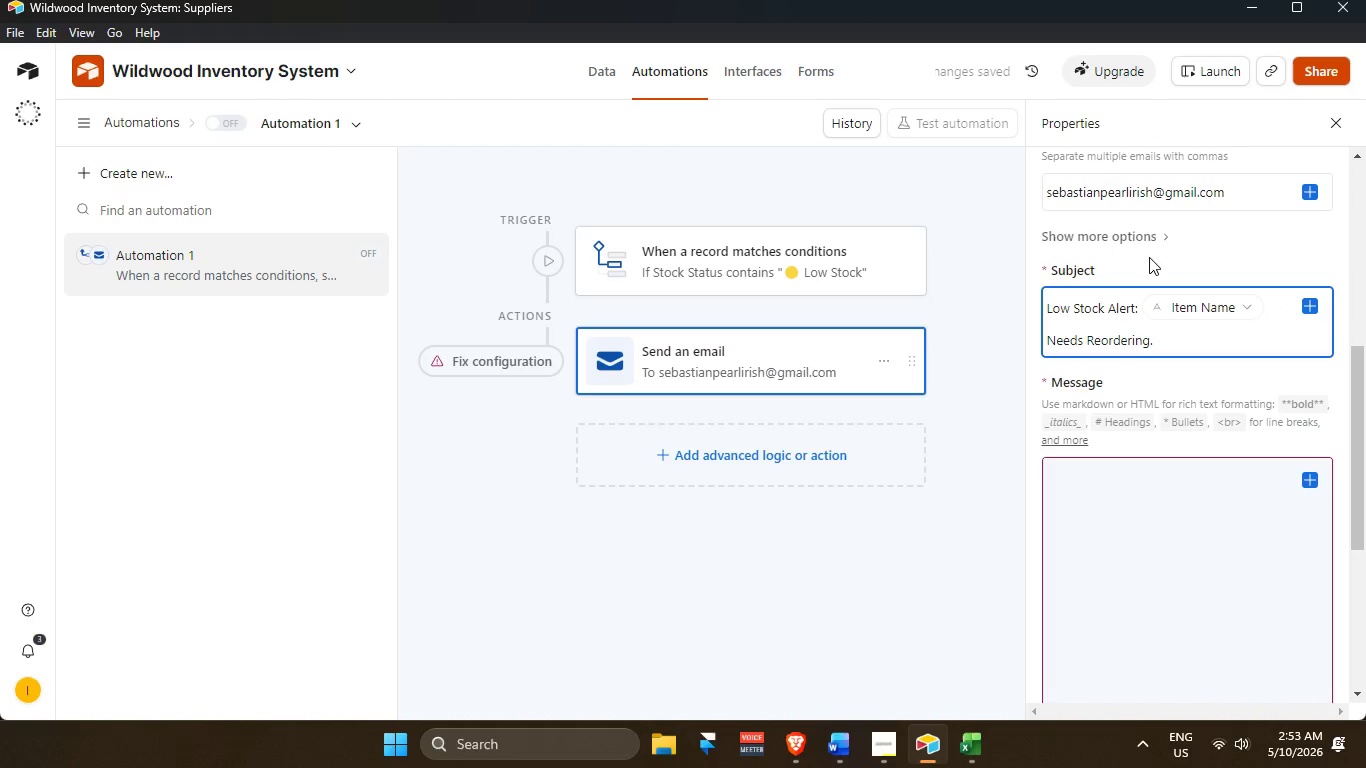 
key(Backspace)
 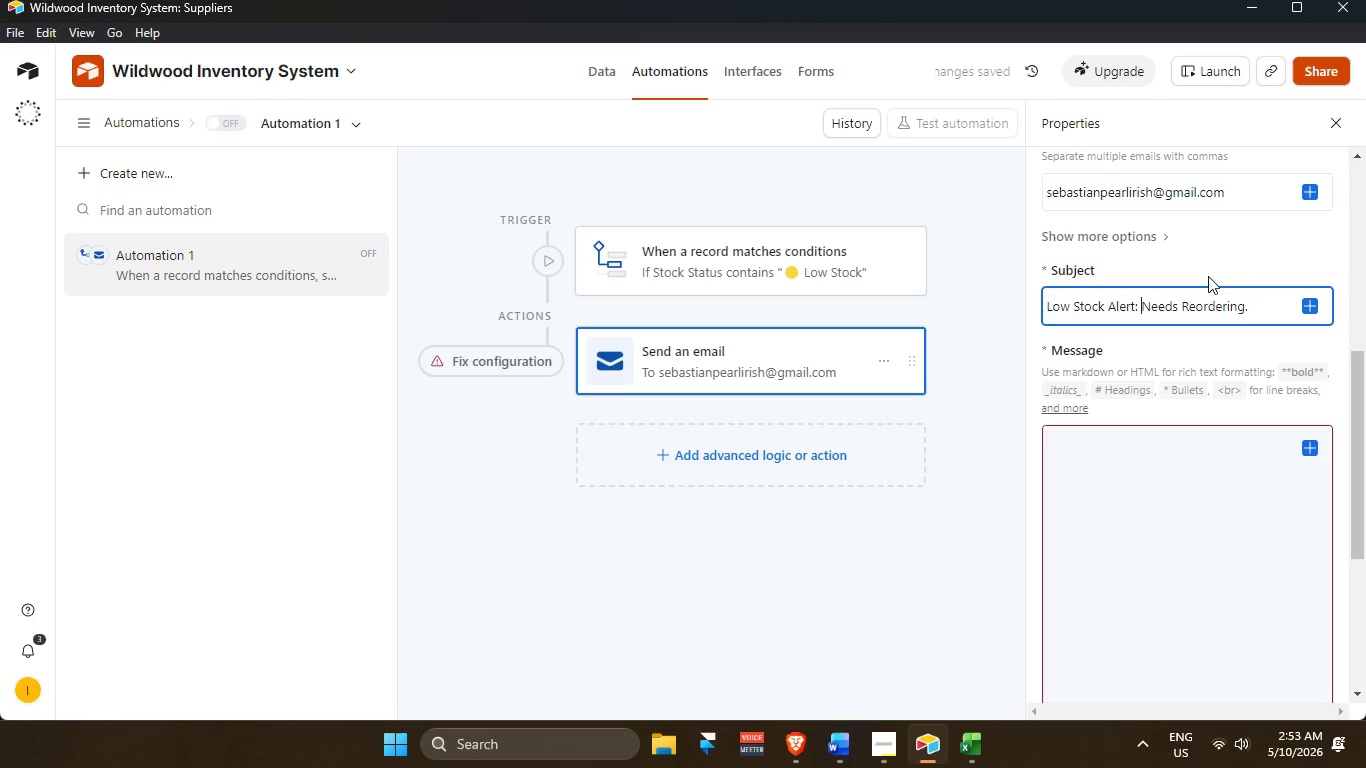 
left_click_drag(start_coordinate=[1255, 306], to_coordinate=[1136, 309])
 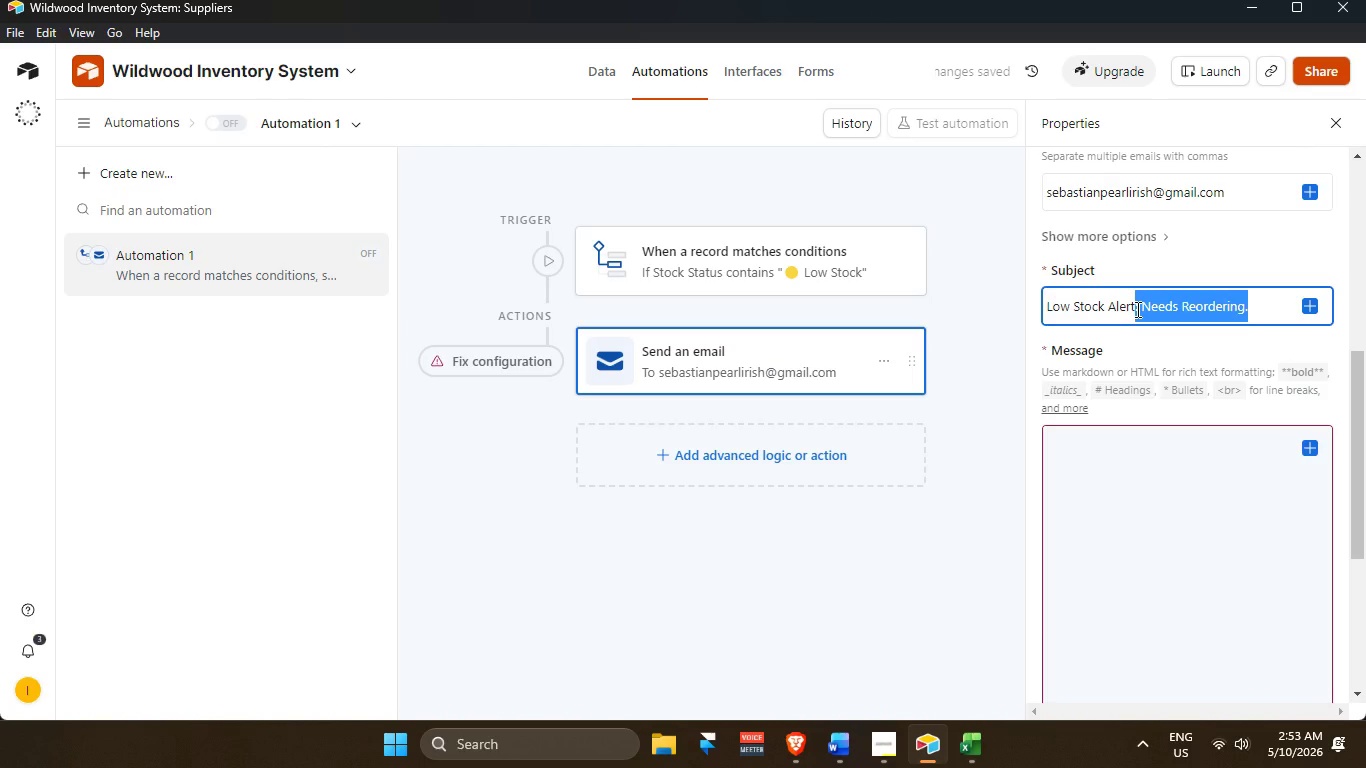 
key(Backspace)
 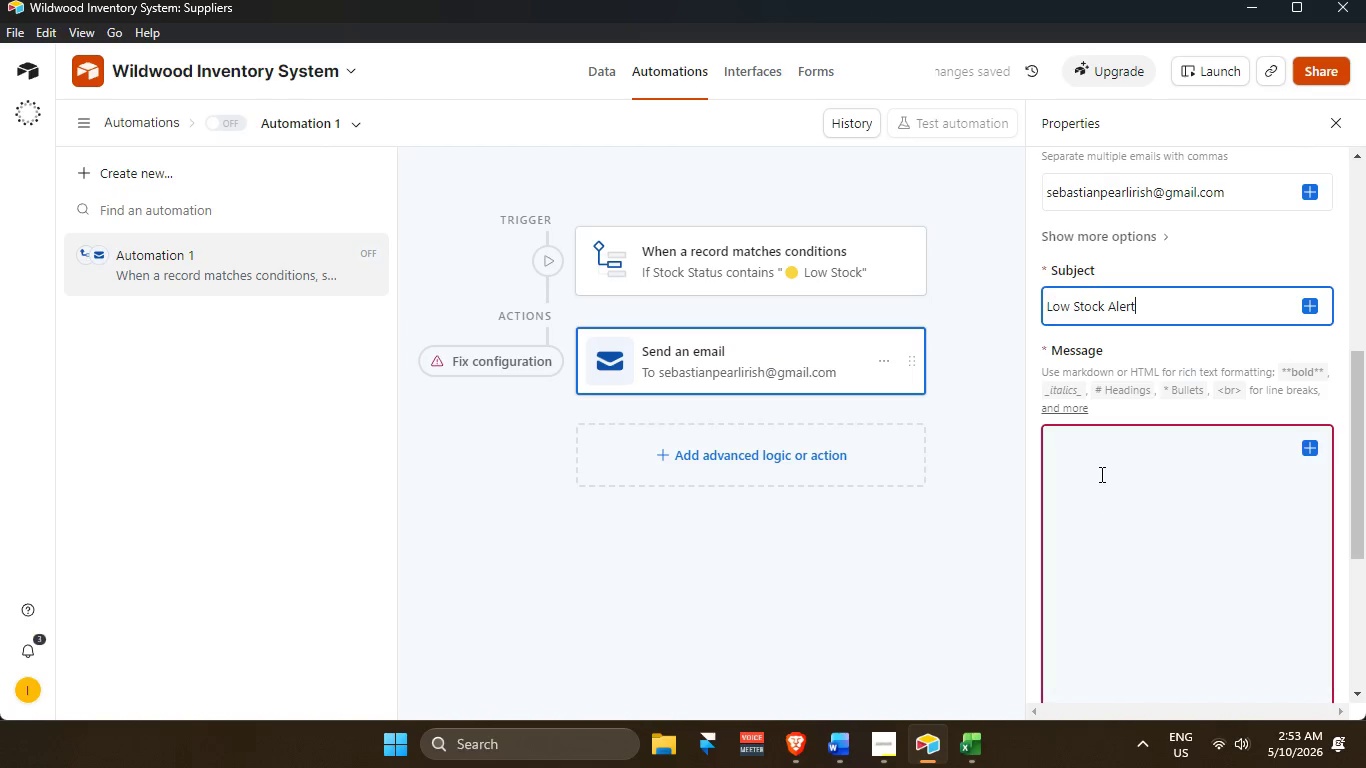 
left_click([1099, 472])
 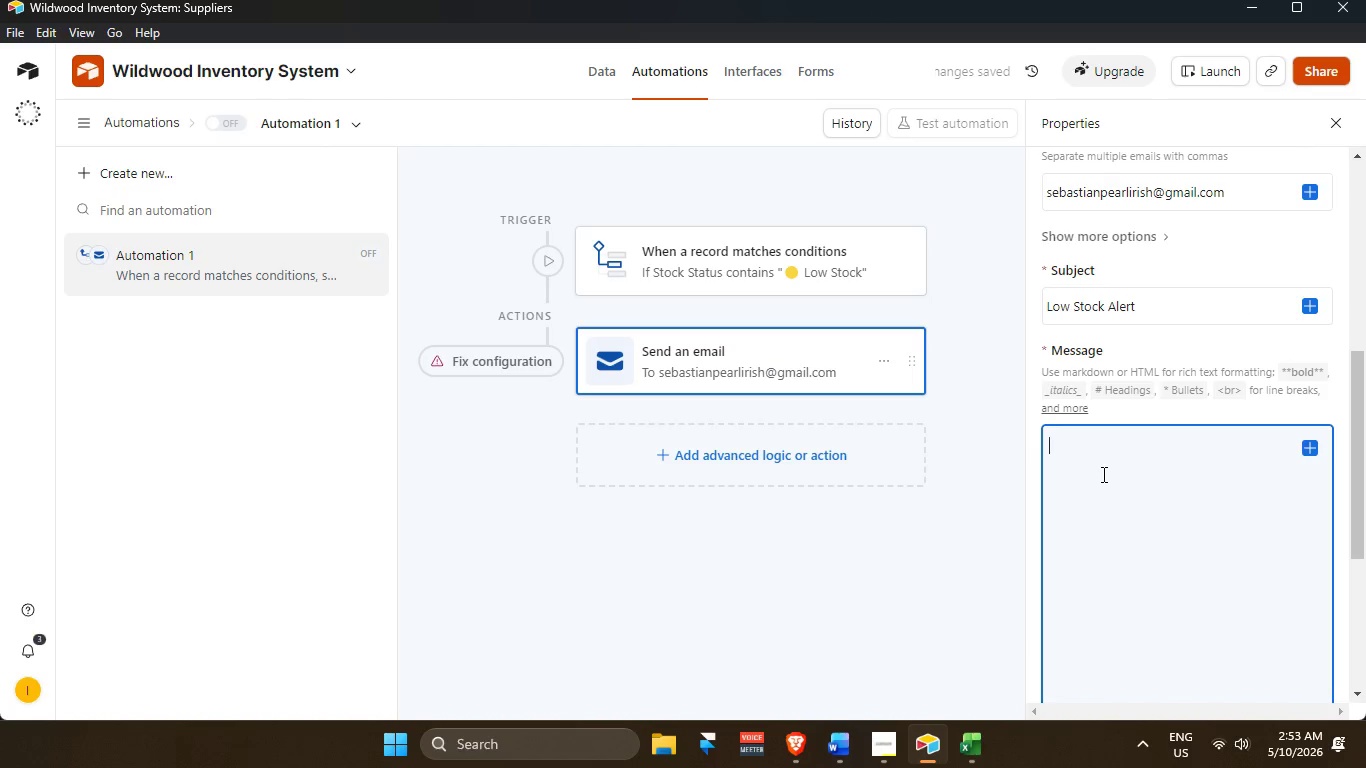 
wait(7.36)
 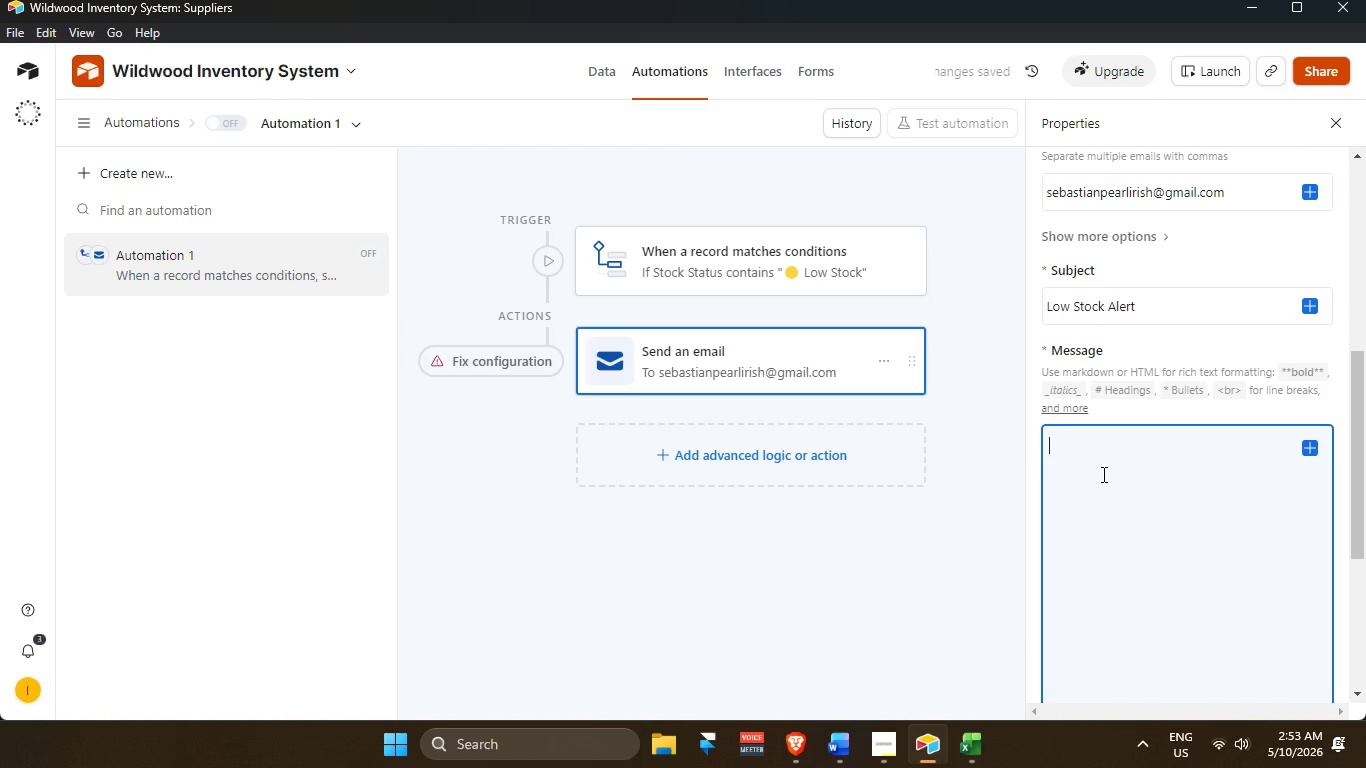 
type(Hello,)
 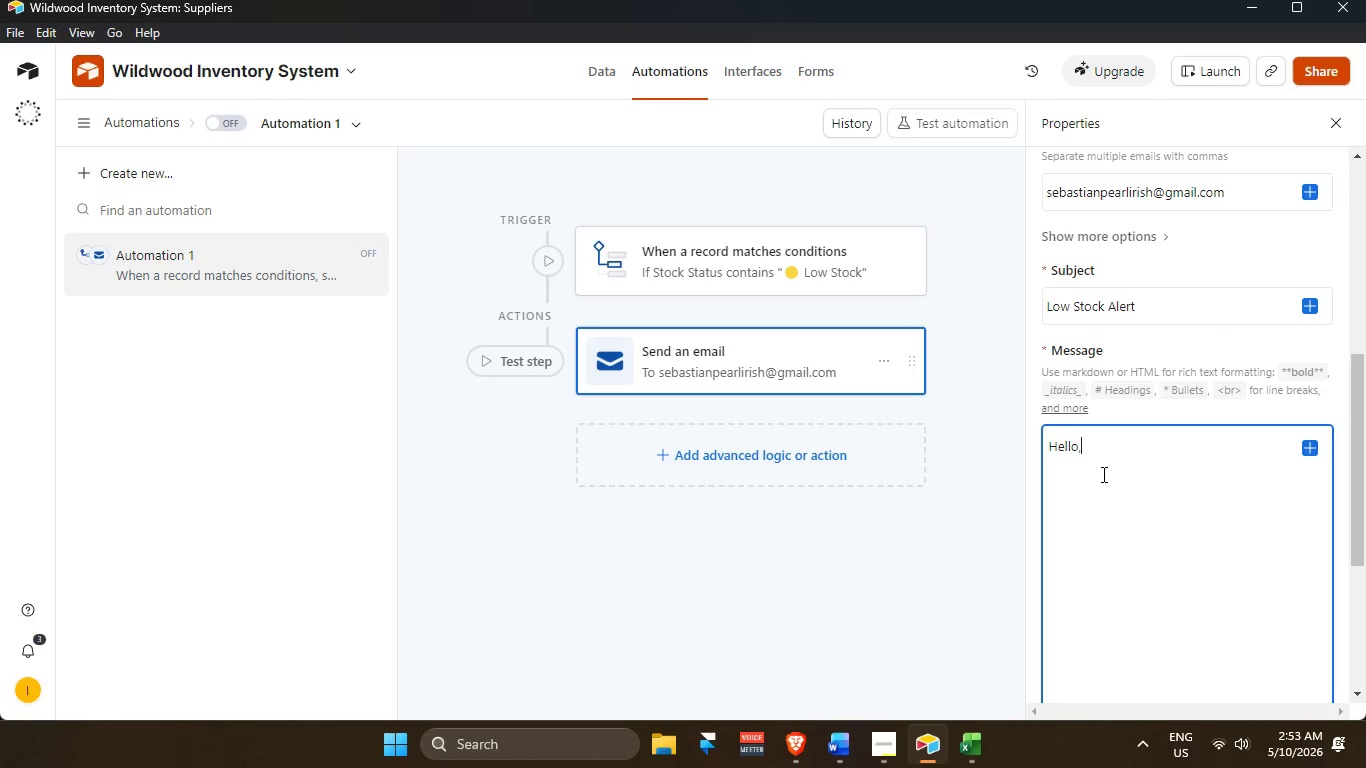 
wait(11.52)
 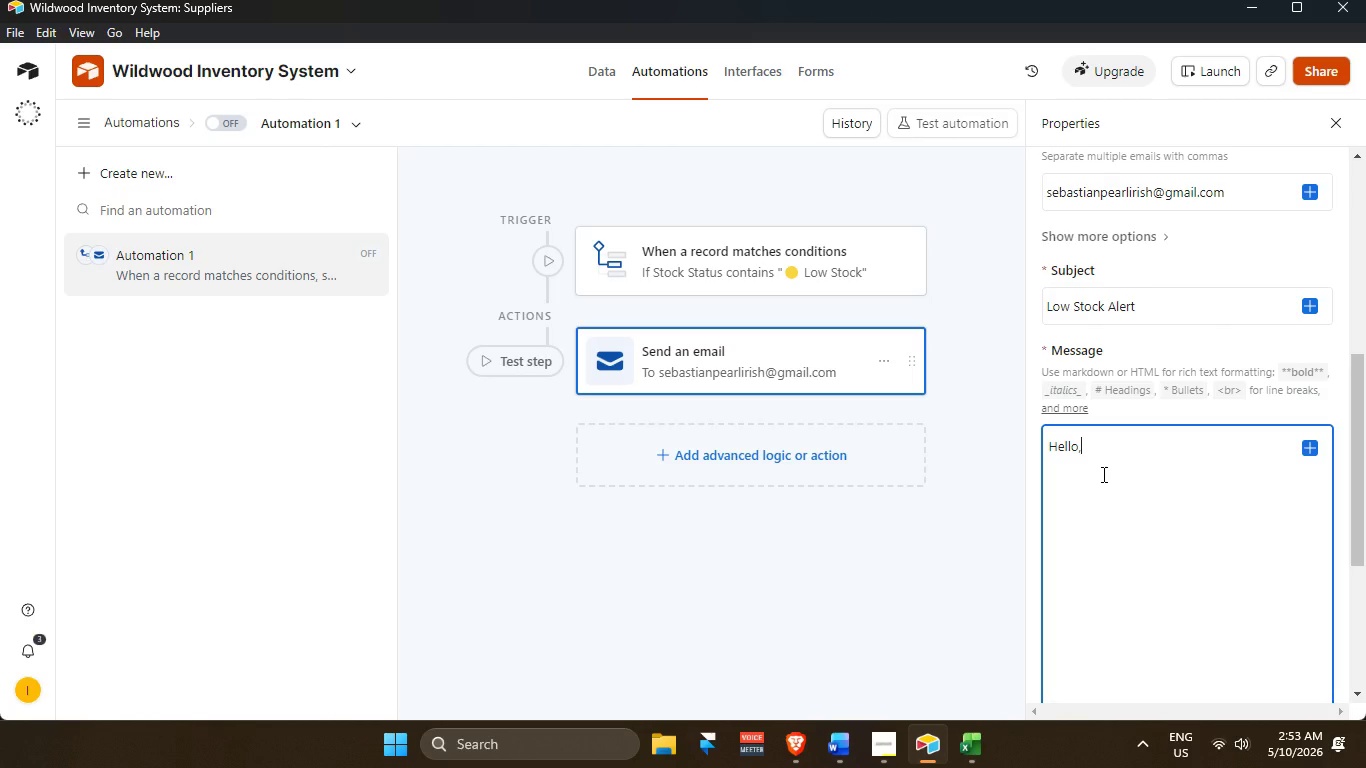 
hold_key(key=Backspace, duration=0.67)
 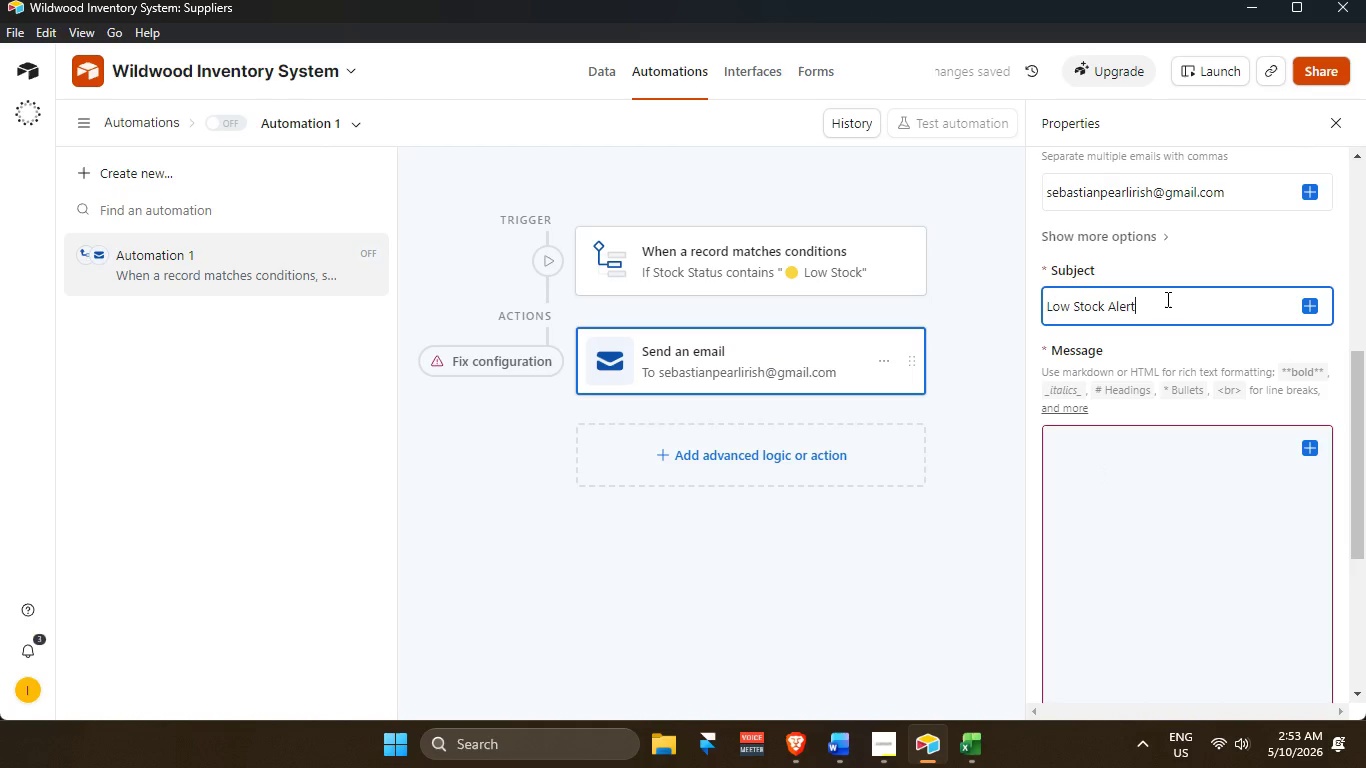 
type(: {item)
 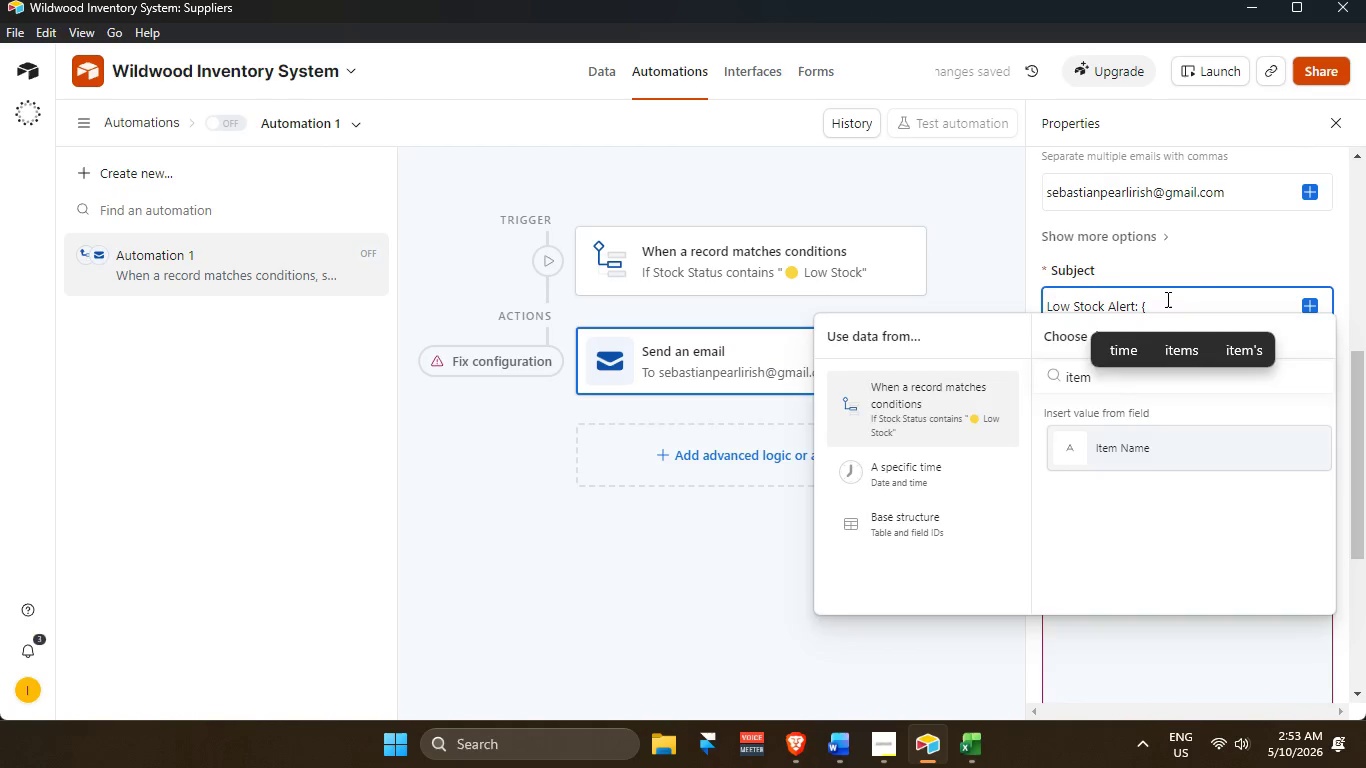 
key(Enter)
 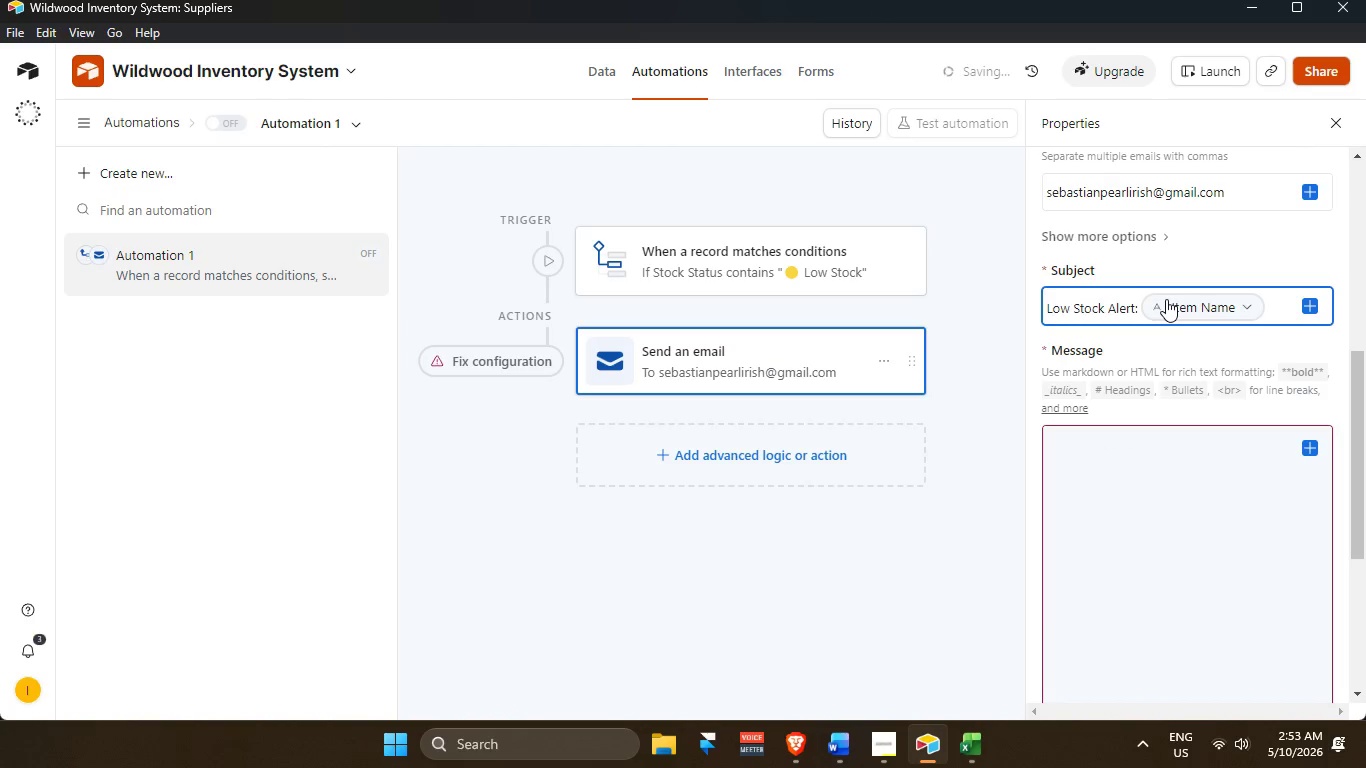 
type( Needs Reordering)
 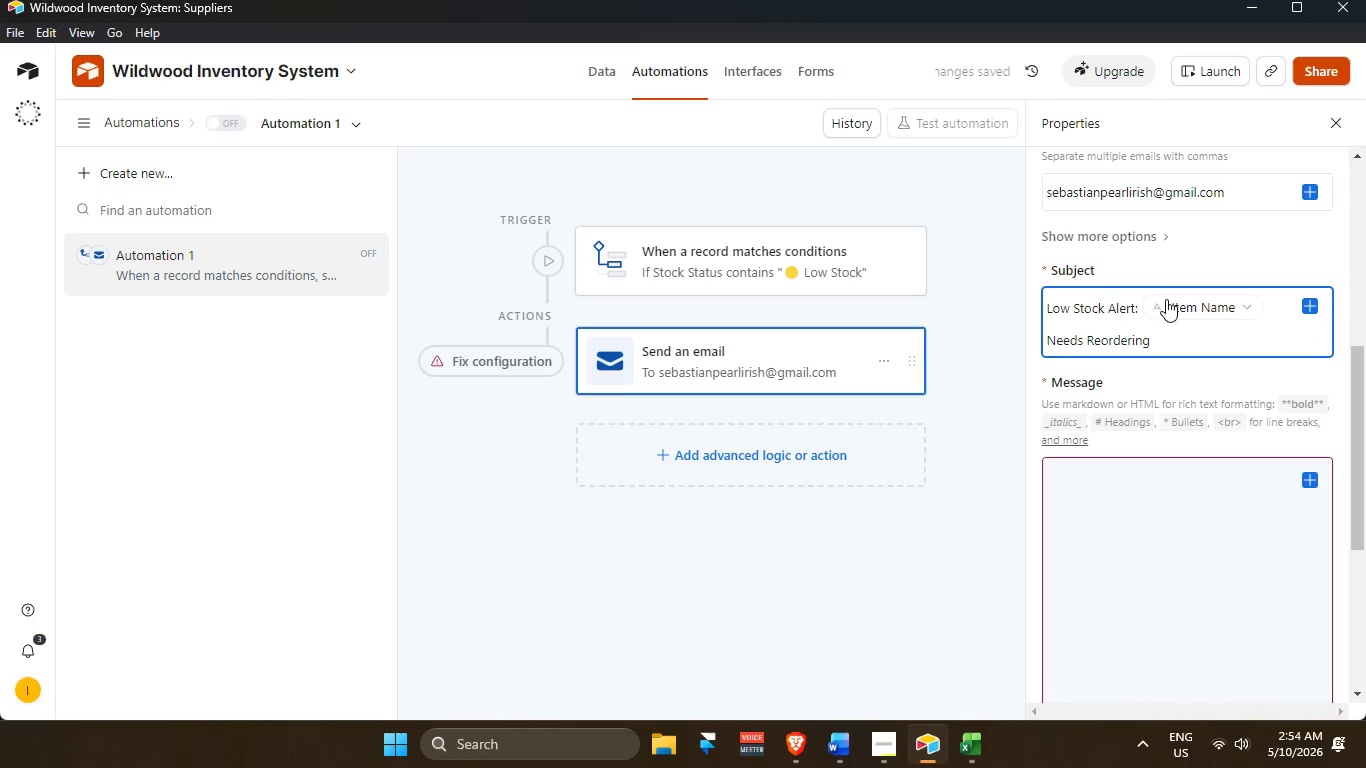 
left_click([1151, 531])
 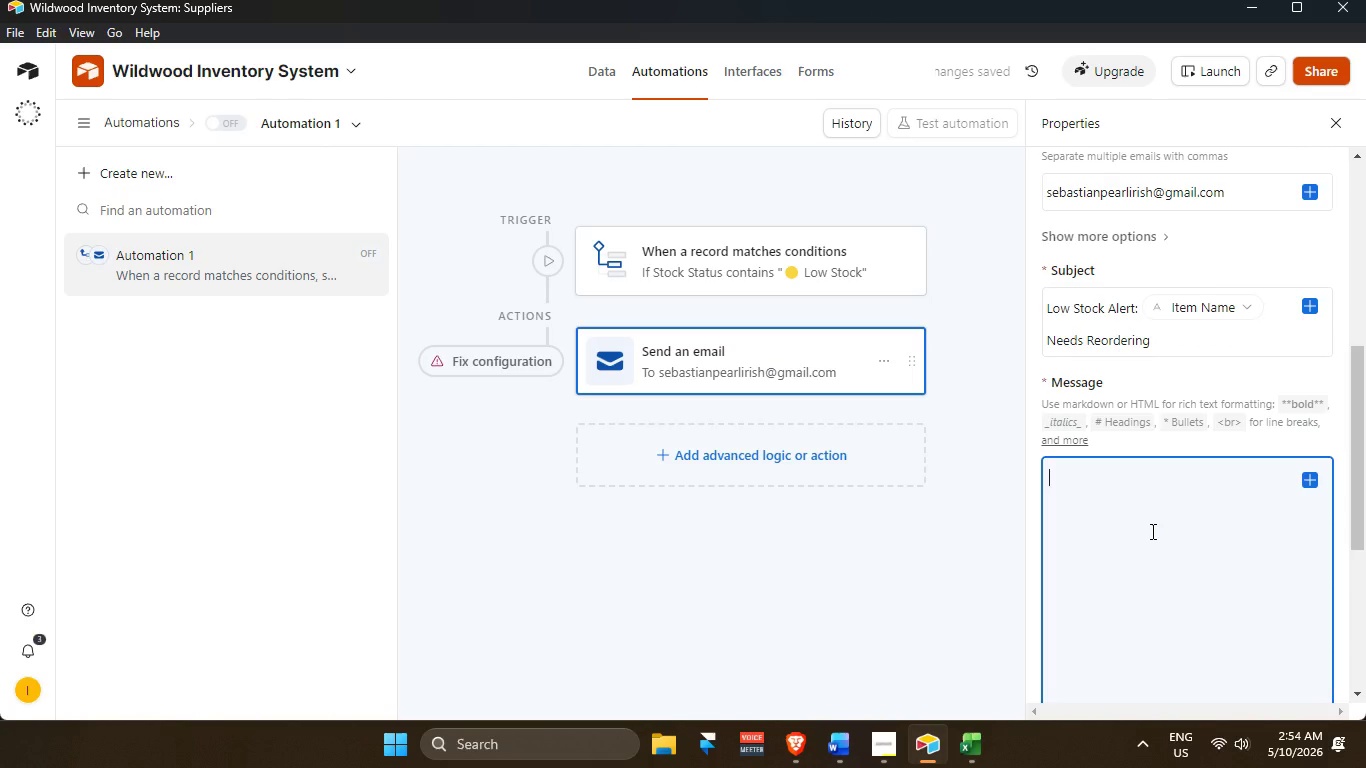 
wait(9.67)
 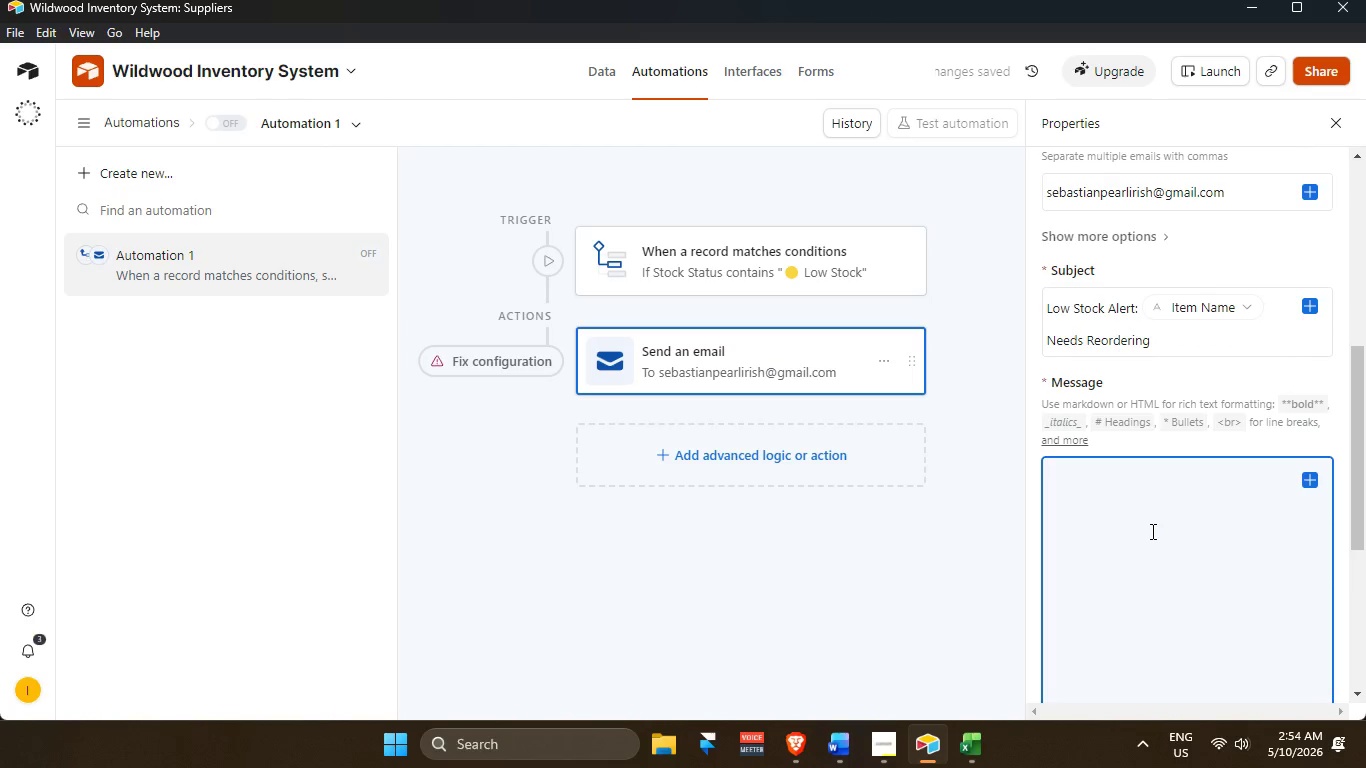 
type(The following ITem)
key(Backspace)
key(Backspace)
key(Backspace)
type(tem is running low on stock:)
 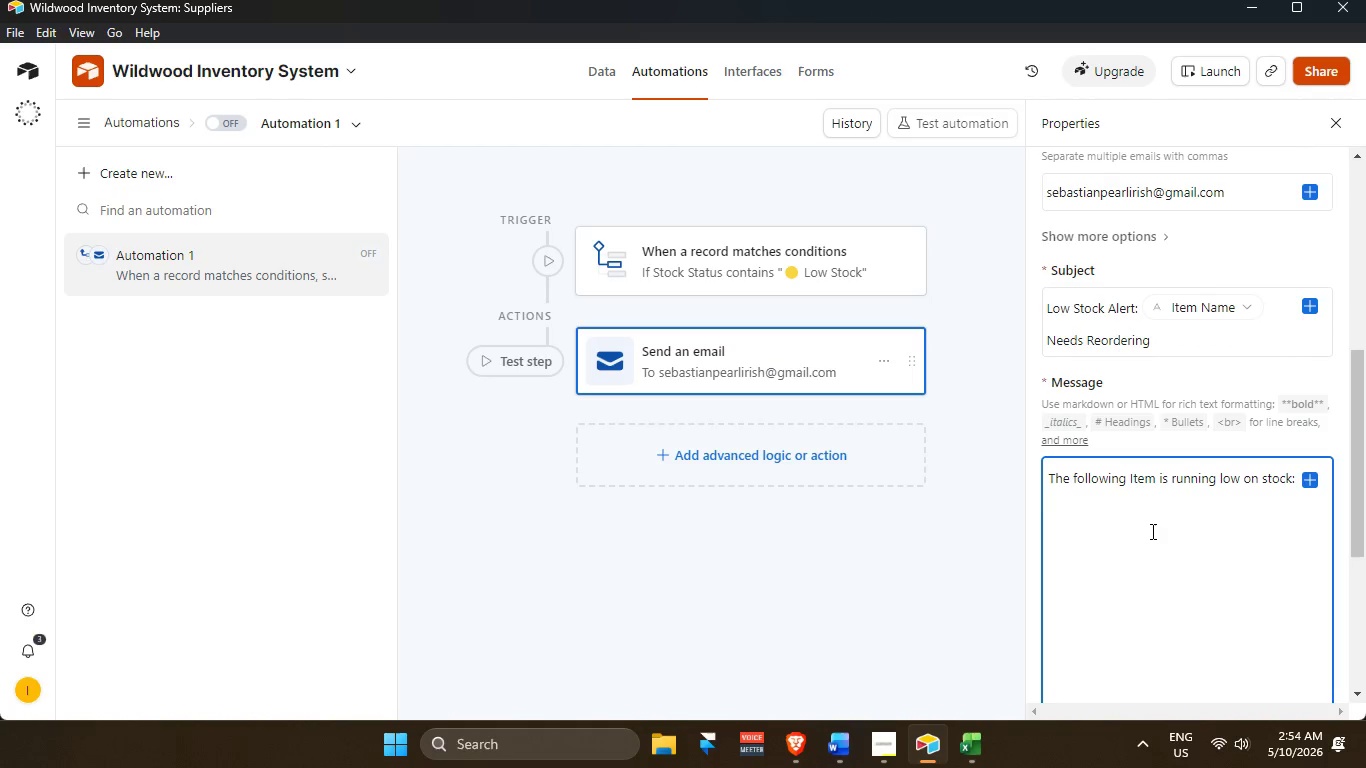 
key(Enter)
 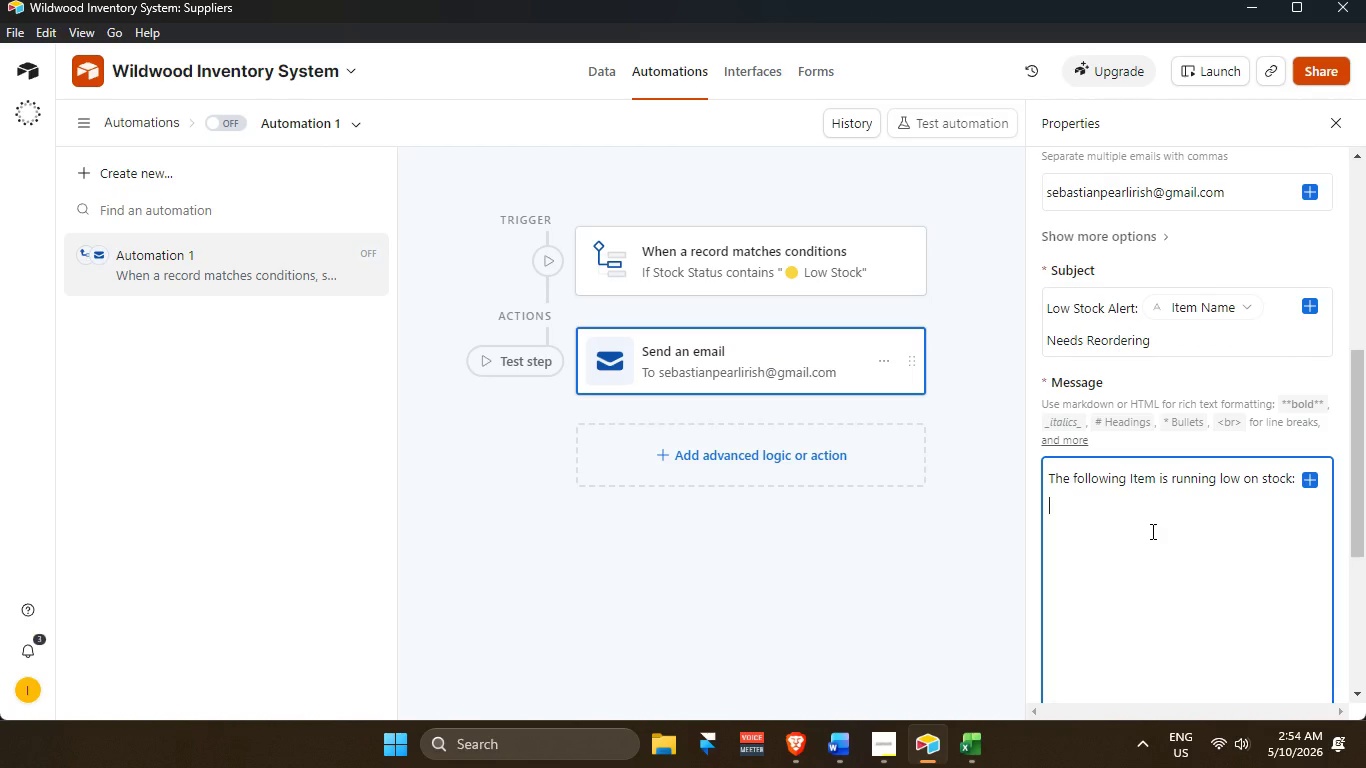 
key(Enter)
 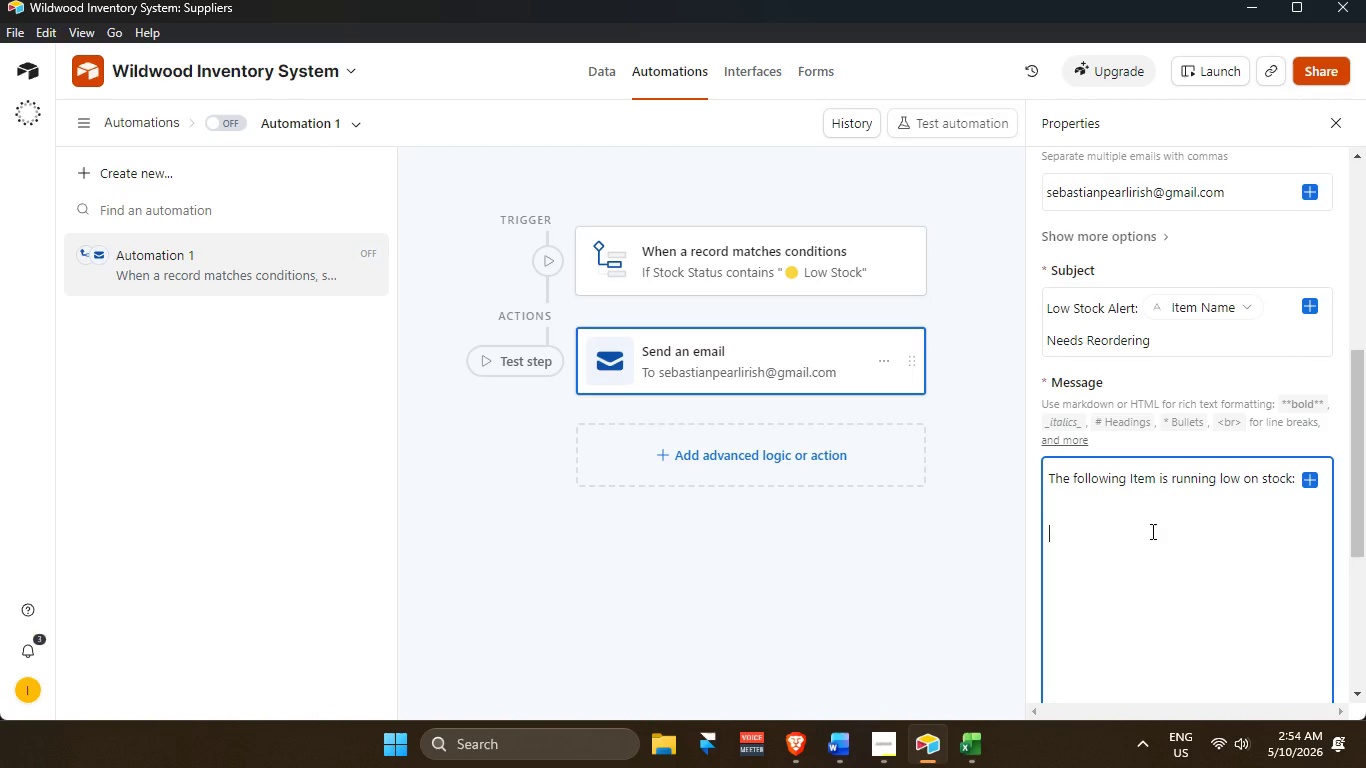 
type(Item: {item)
 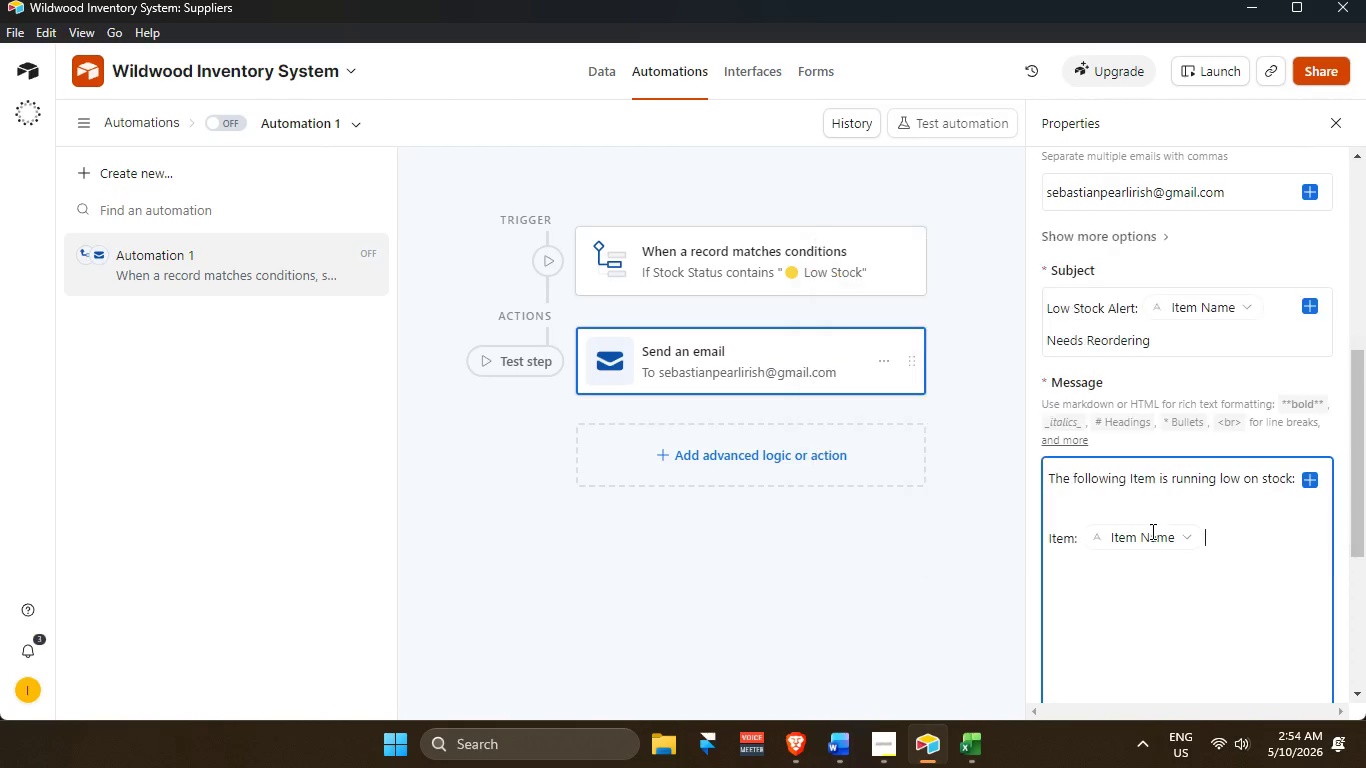 
 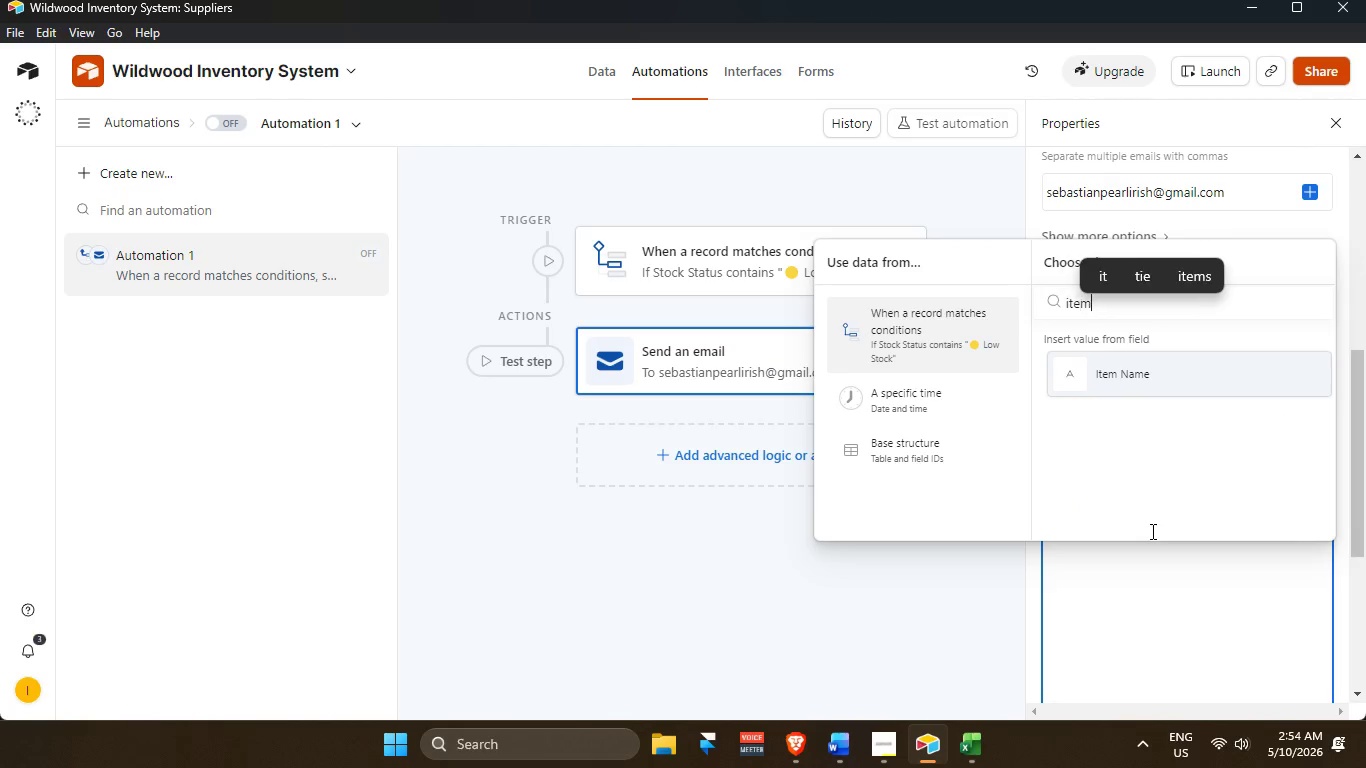 
key(Enter)
 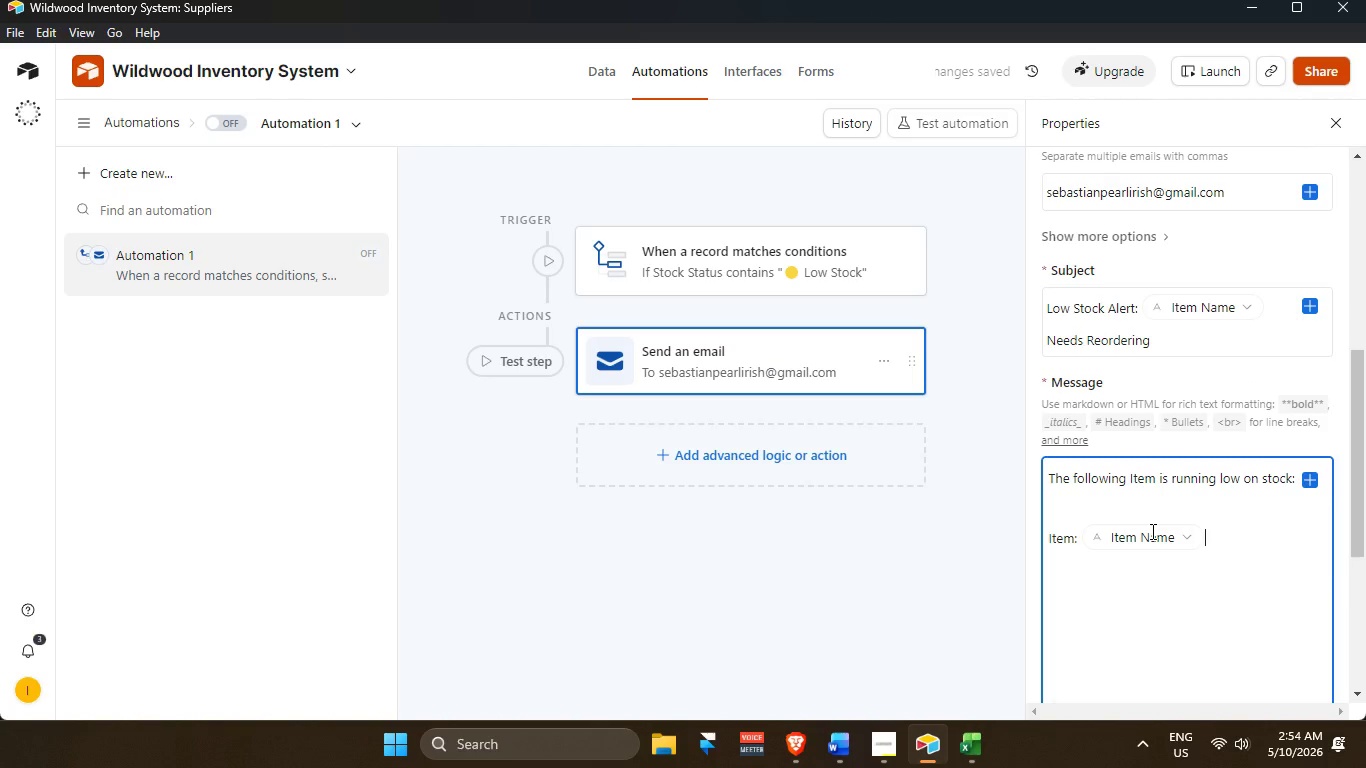 
key(Enter)
 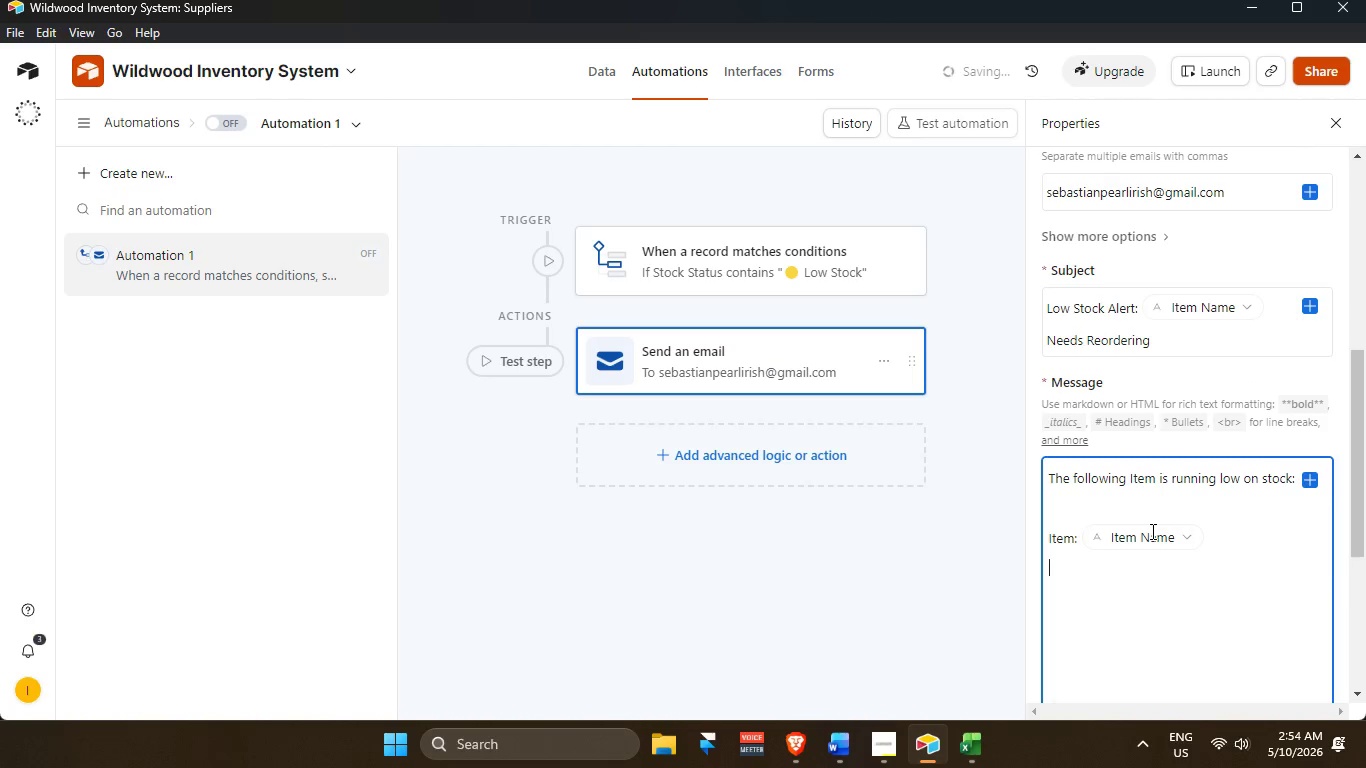 
type(Current Status: {stock)
 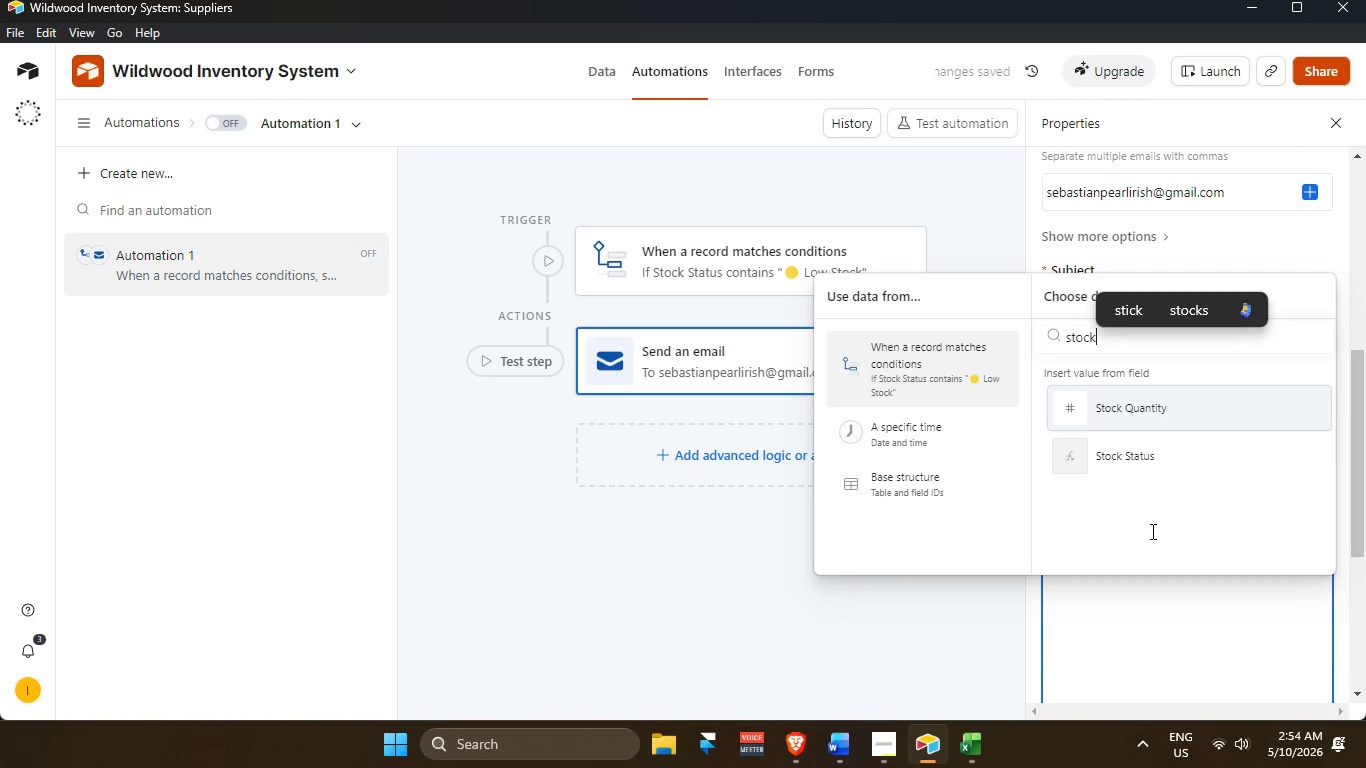 
key(ArrowDown)
 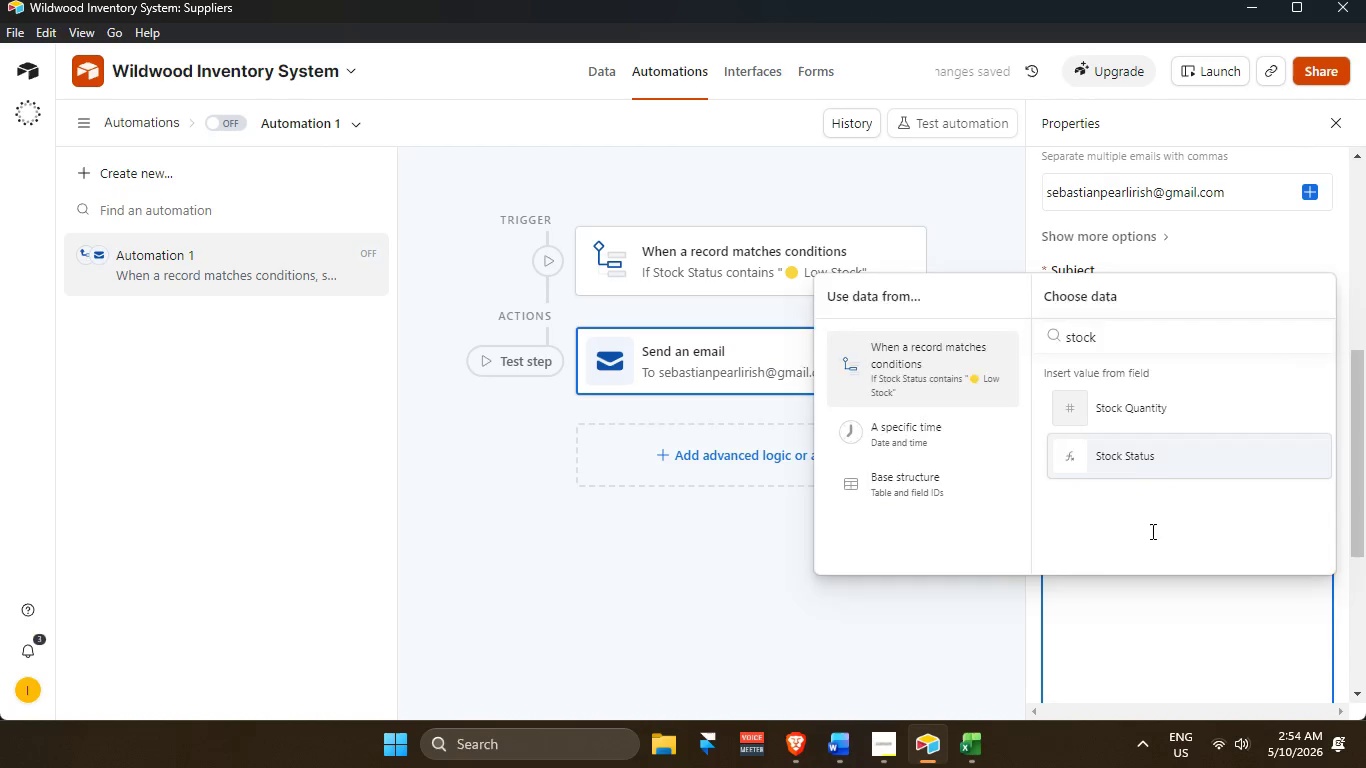 
key(Enter)
 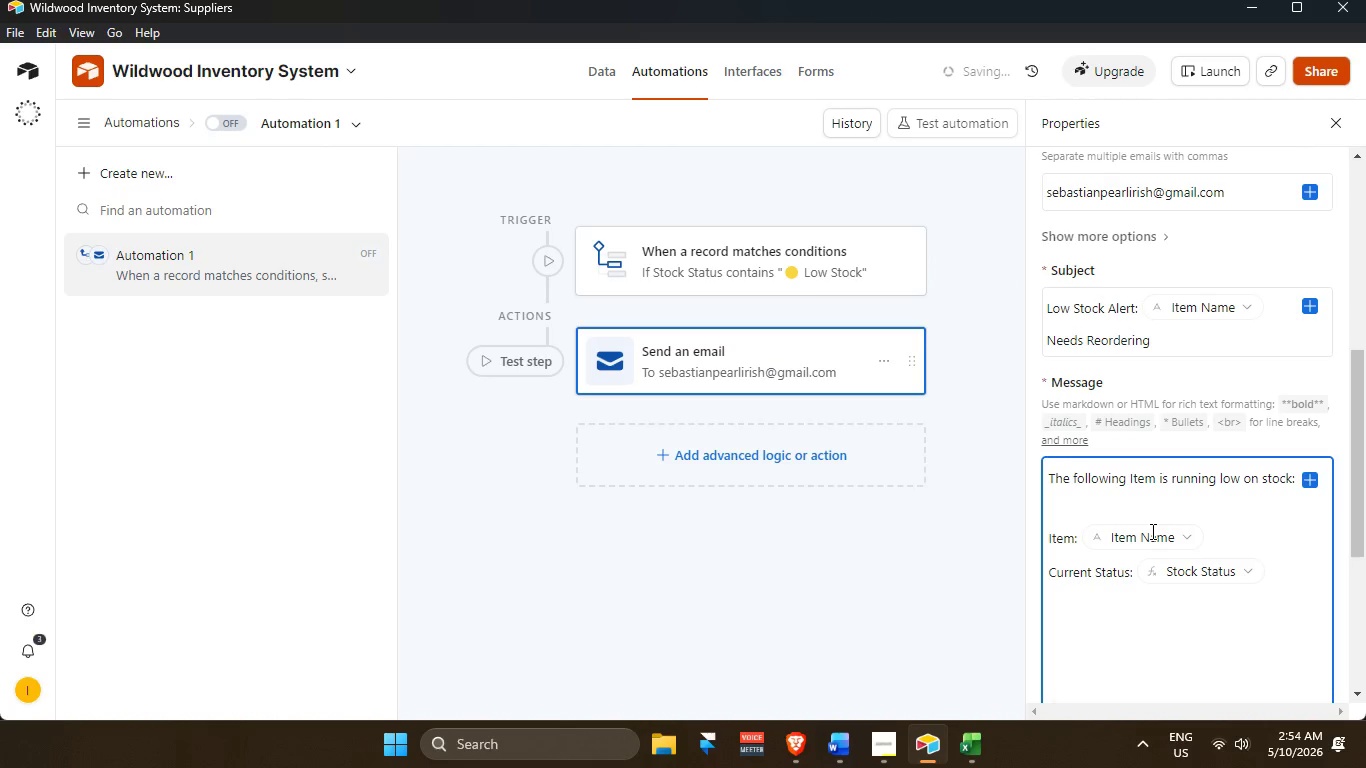 
key(Quote)
 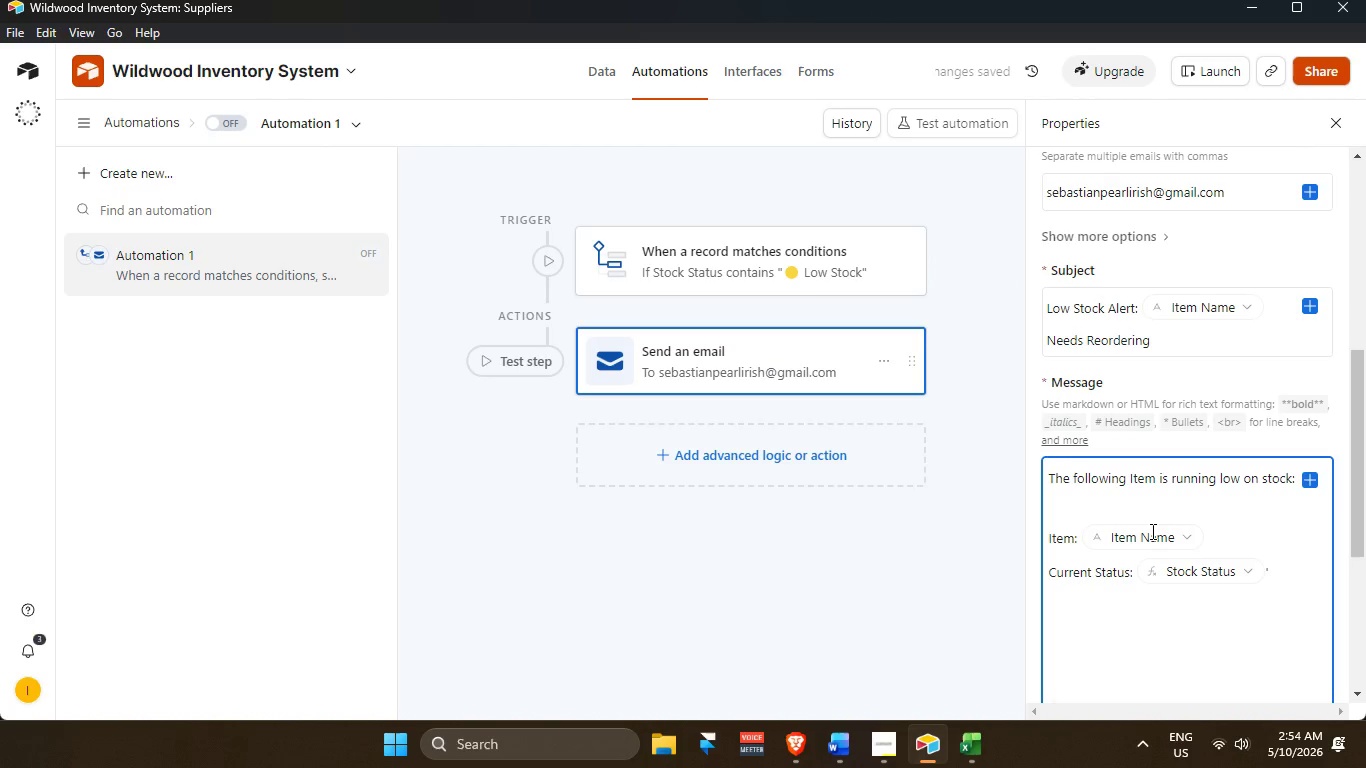 
key(Backspace)
 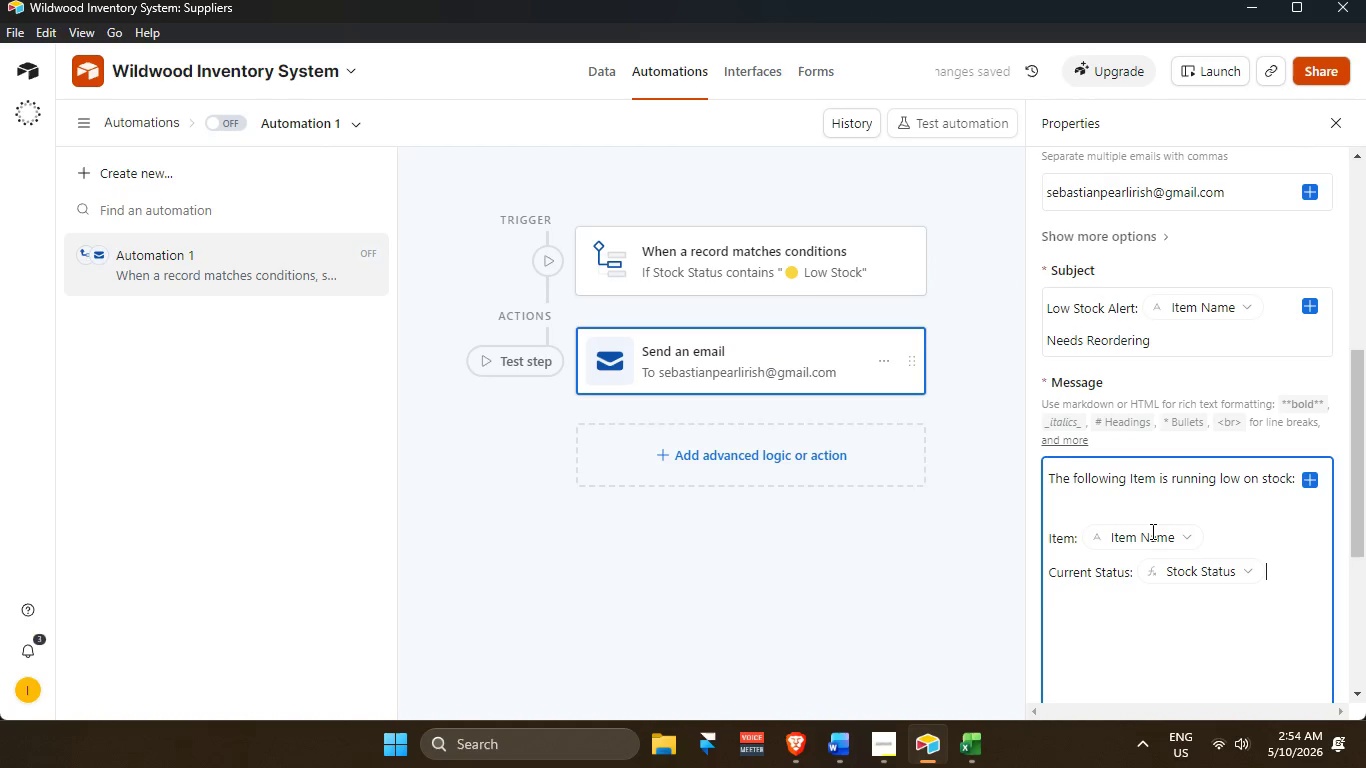 
key(Enter)
 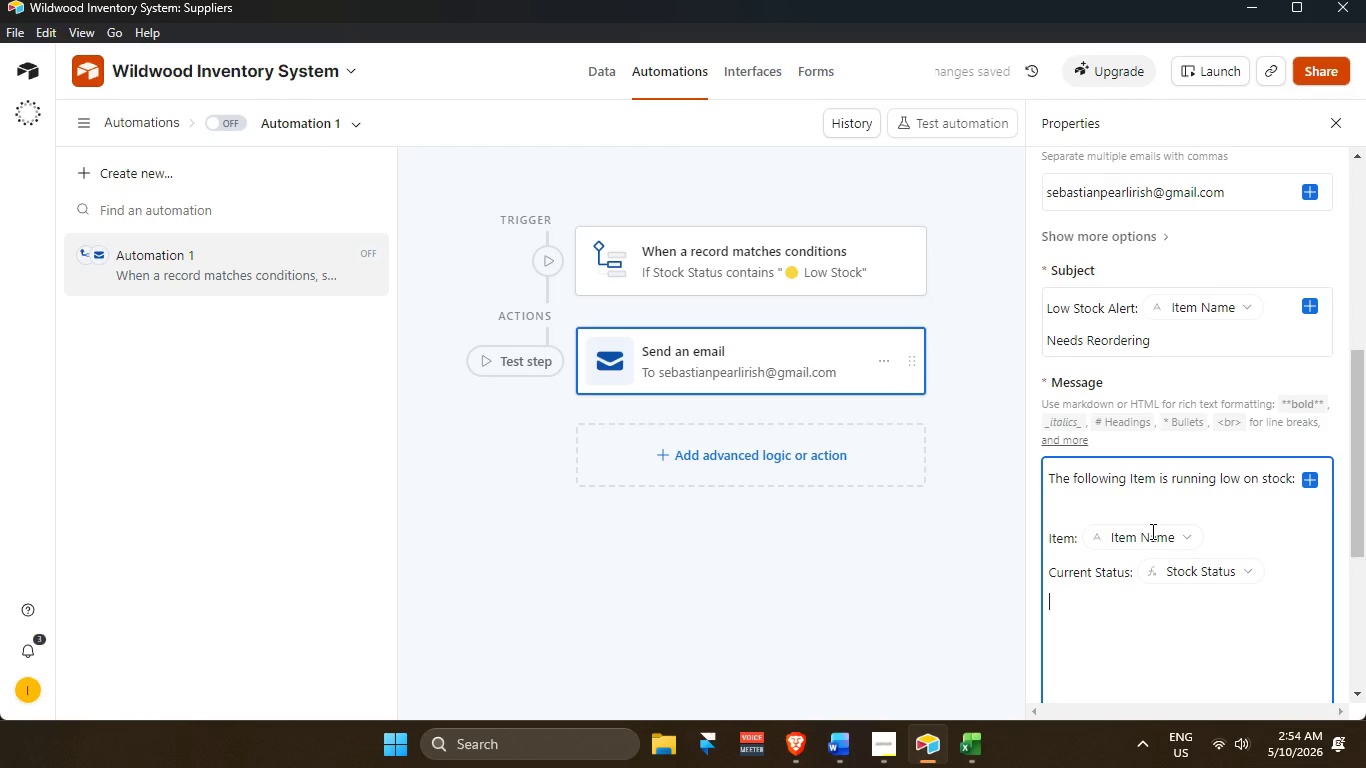 
type(Supplier: {suppl)
 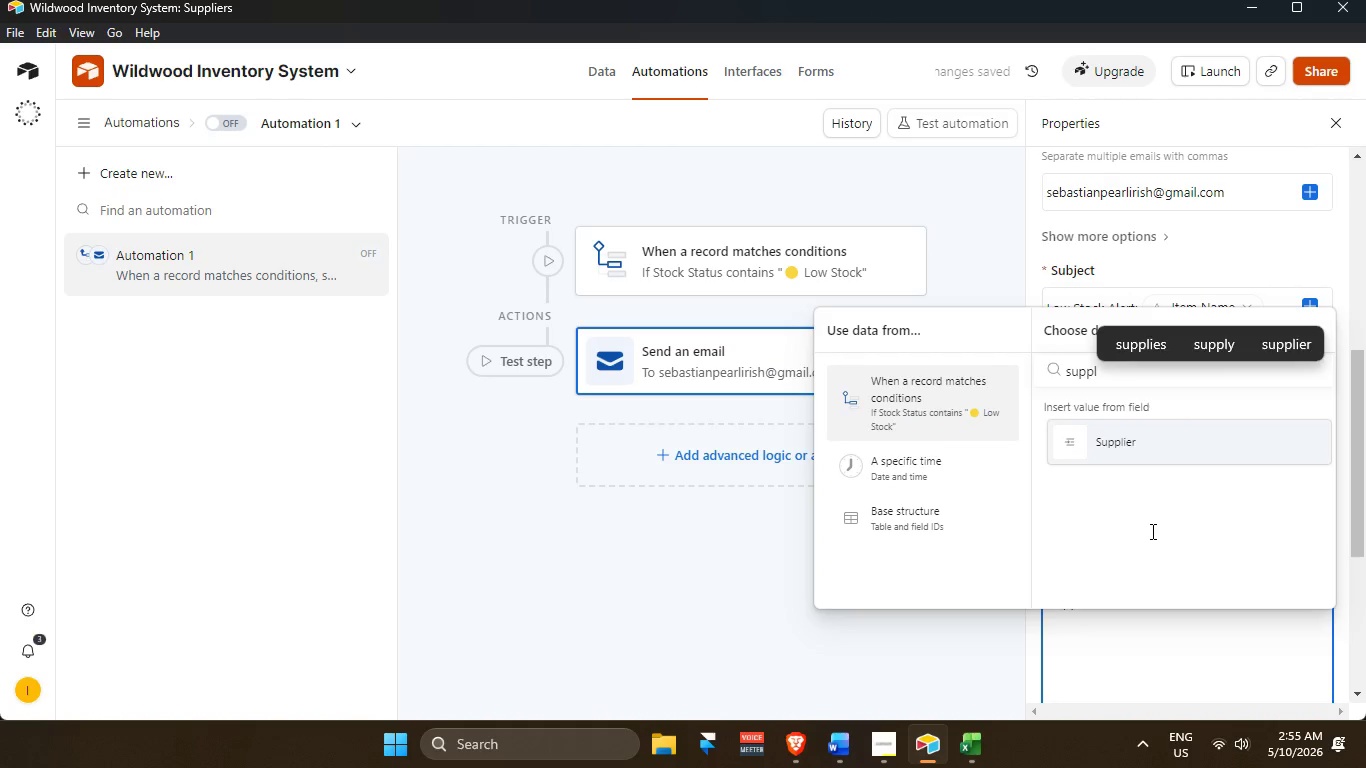 
key(Enter)
 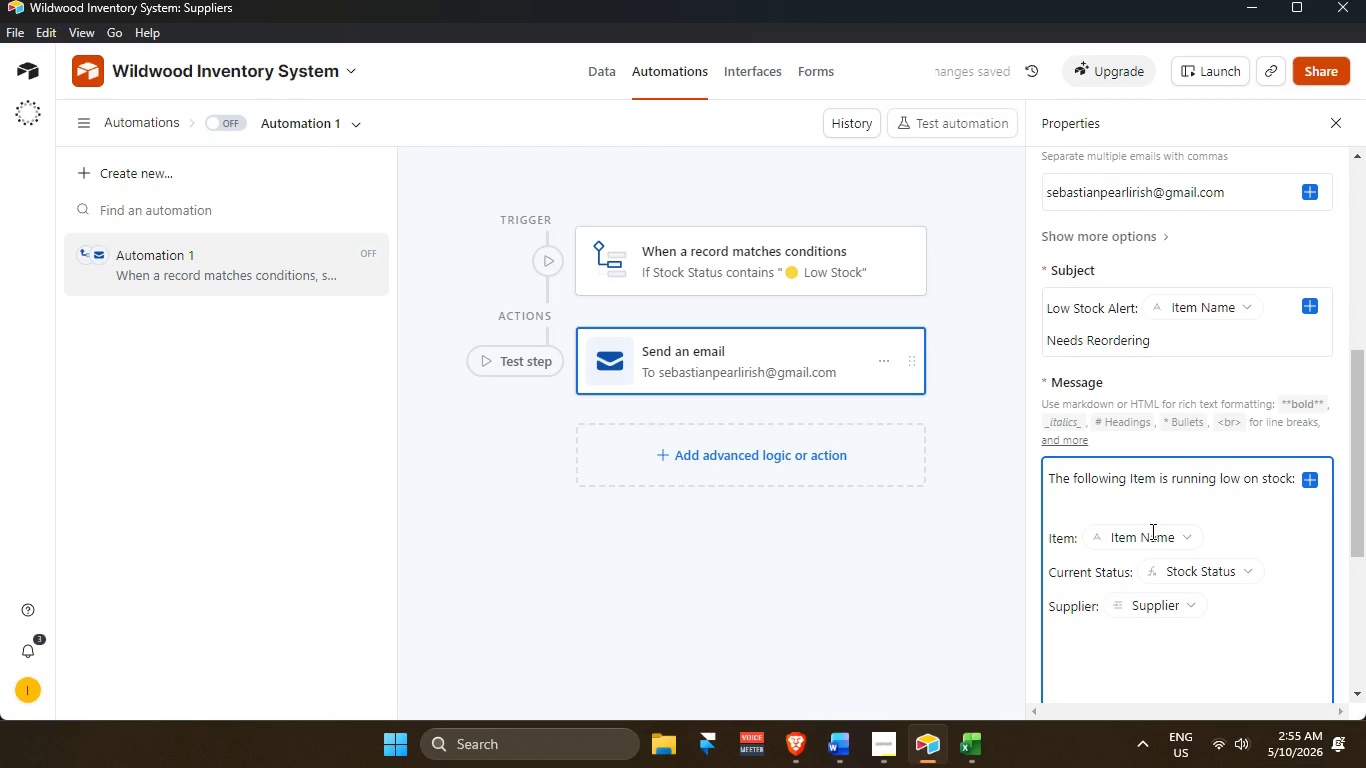 
key(Enter)
 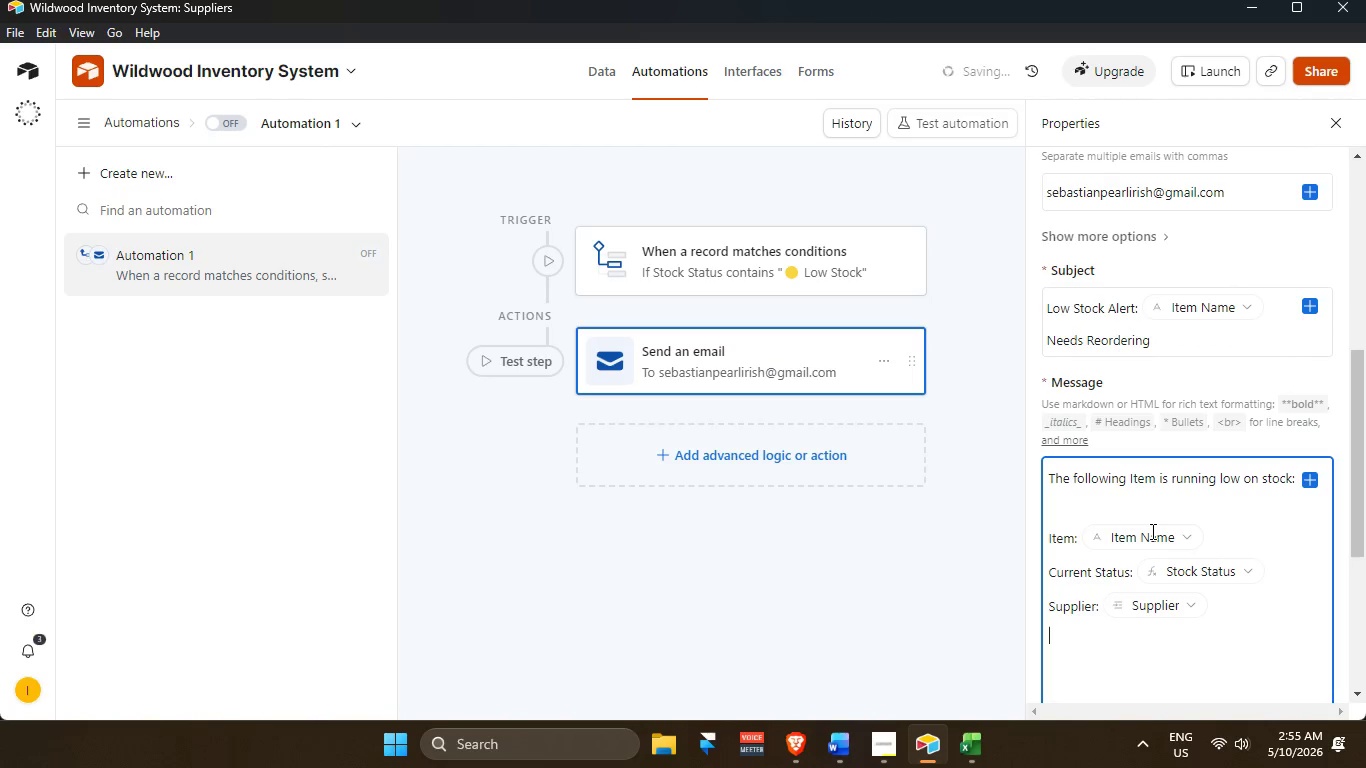 
key(Enter)
 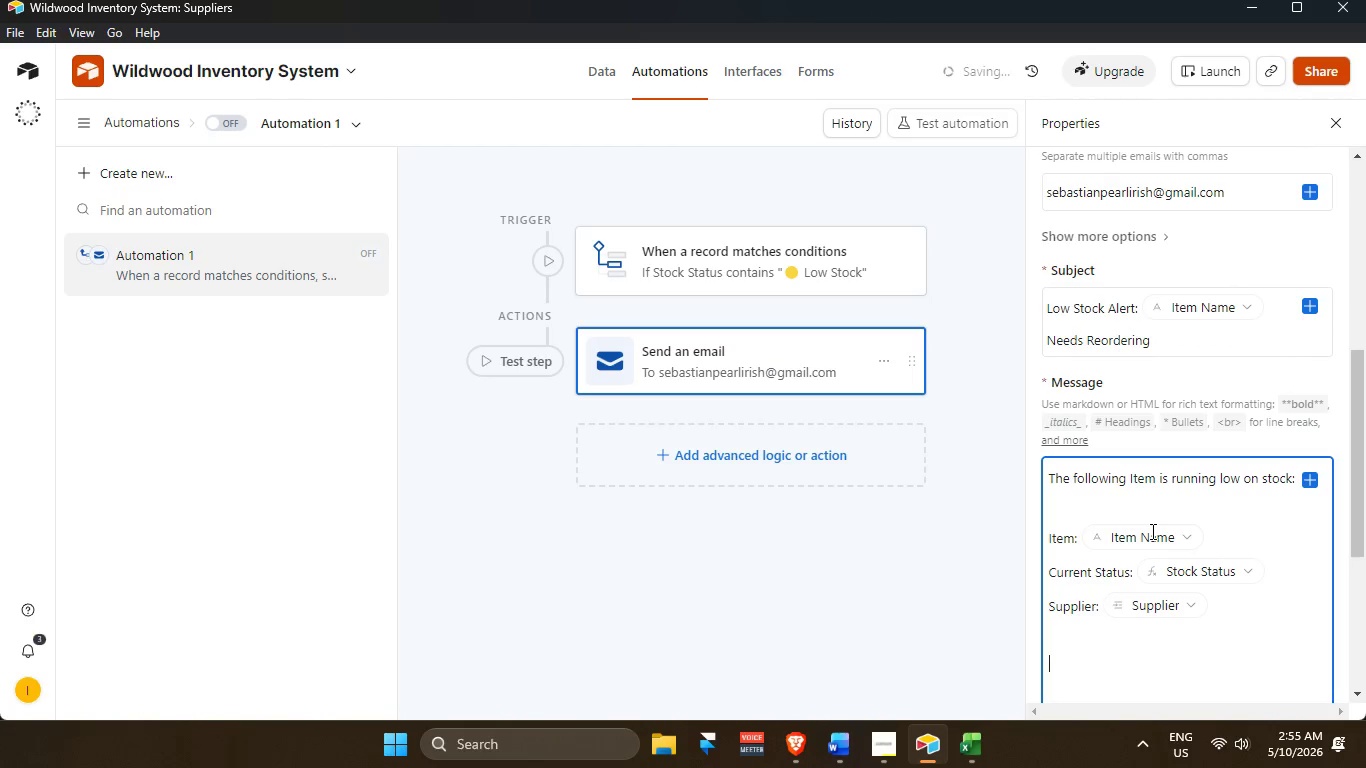 
type(Please review this item and initiate a reorder o)
key(Backspace)
type(if necessary.)
 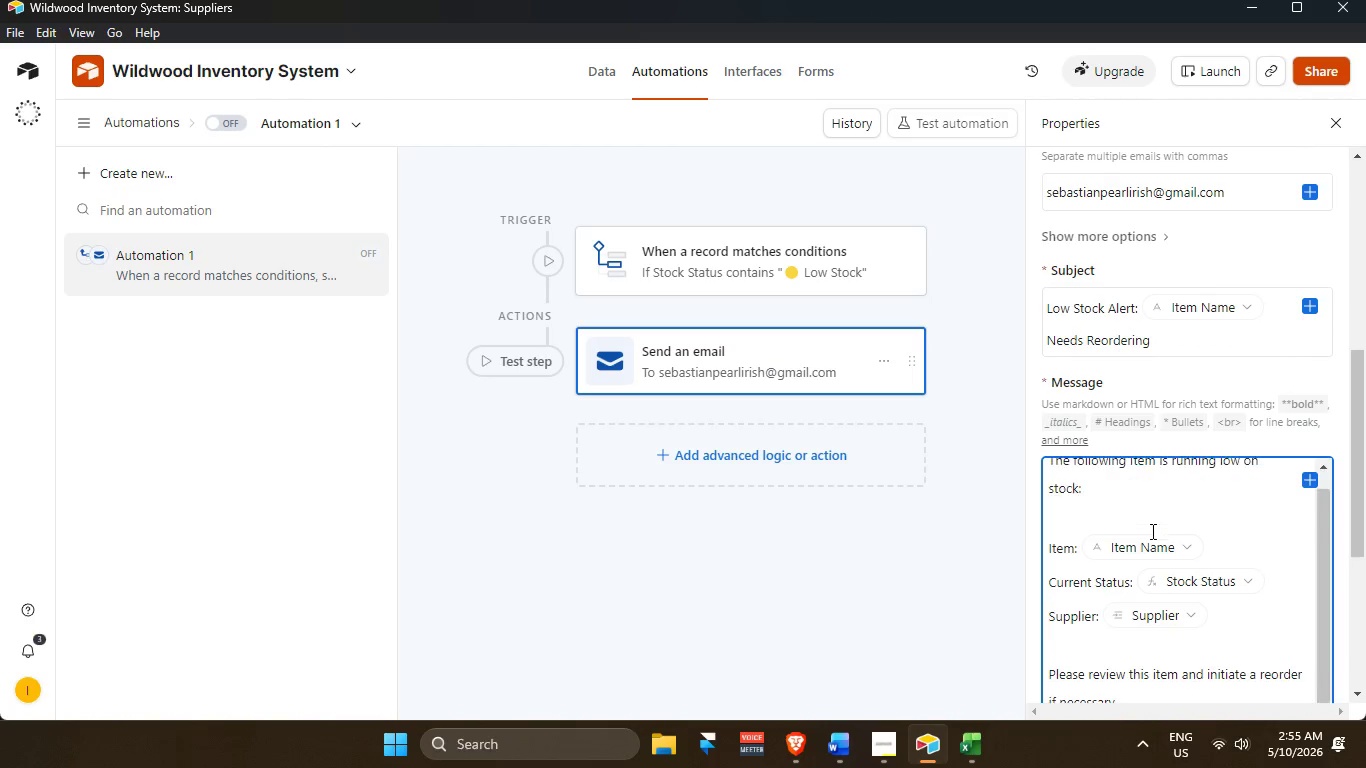 
key(Enter)
 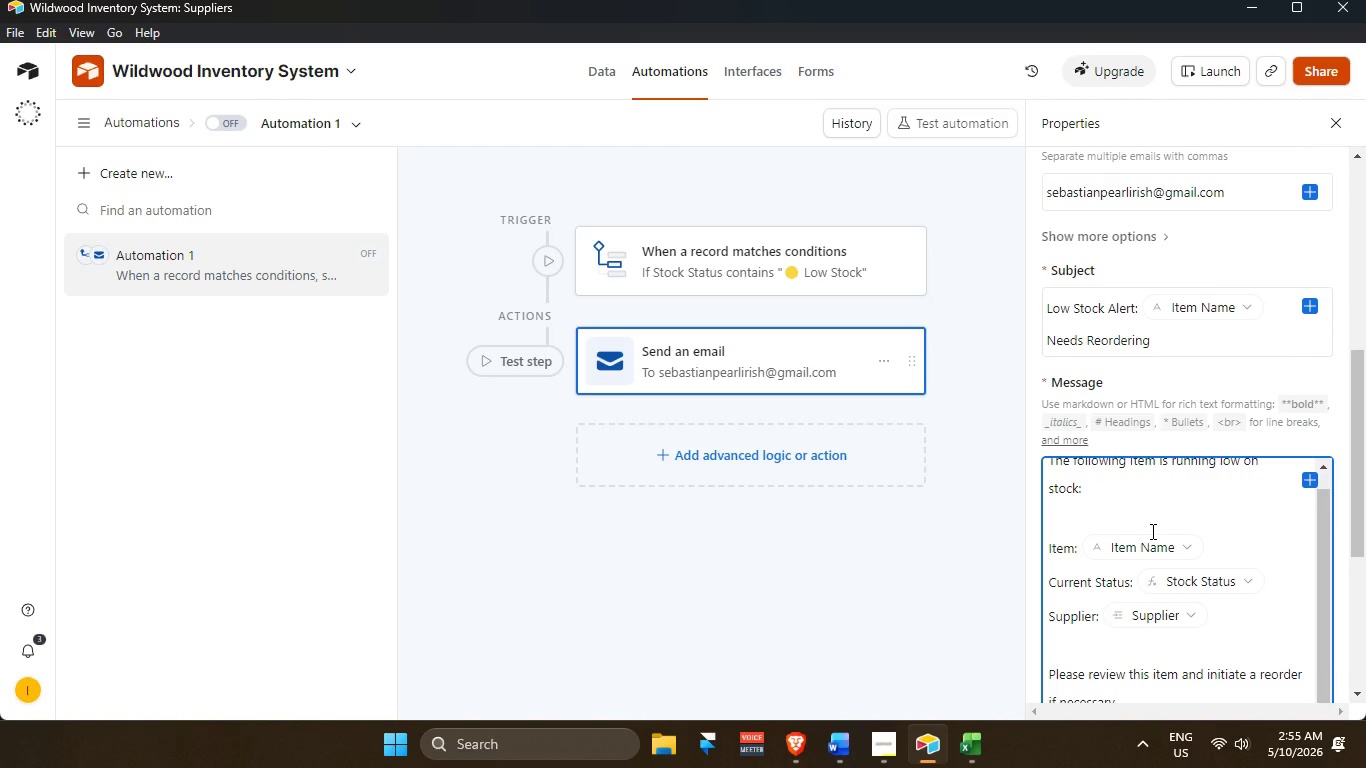 
key(Enter)
 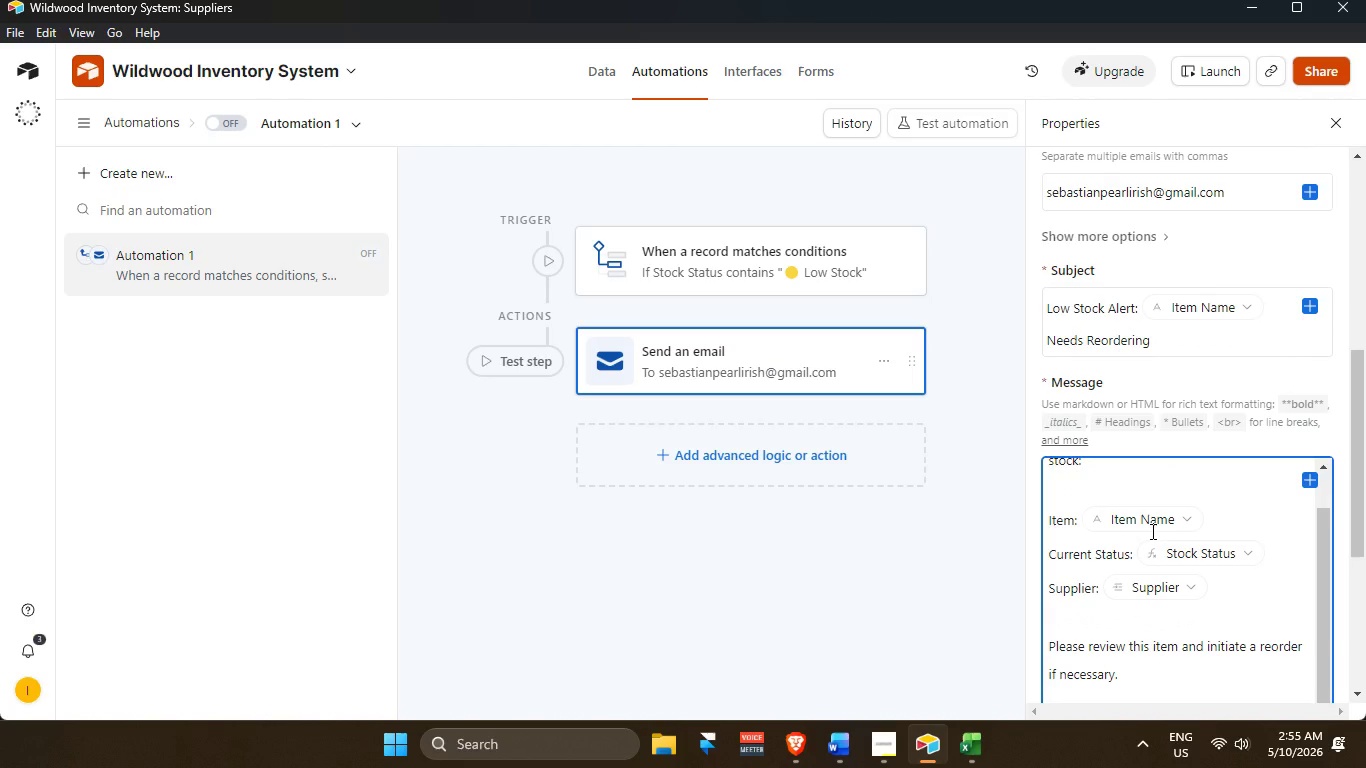 
scroll: coordinate [1170, 583], scroll_direction: down, amount: 7.0
 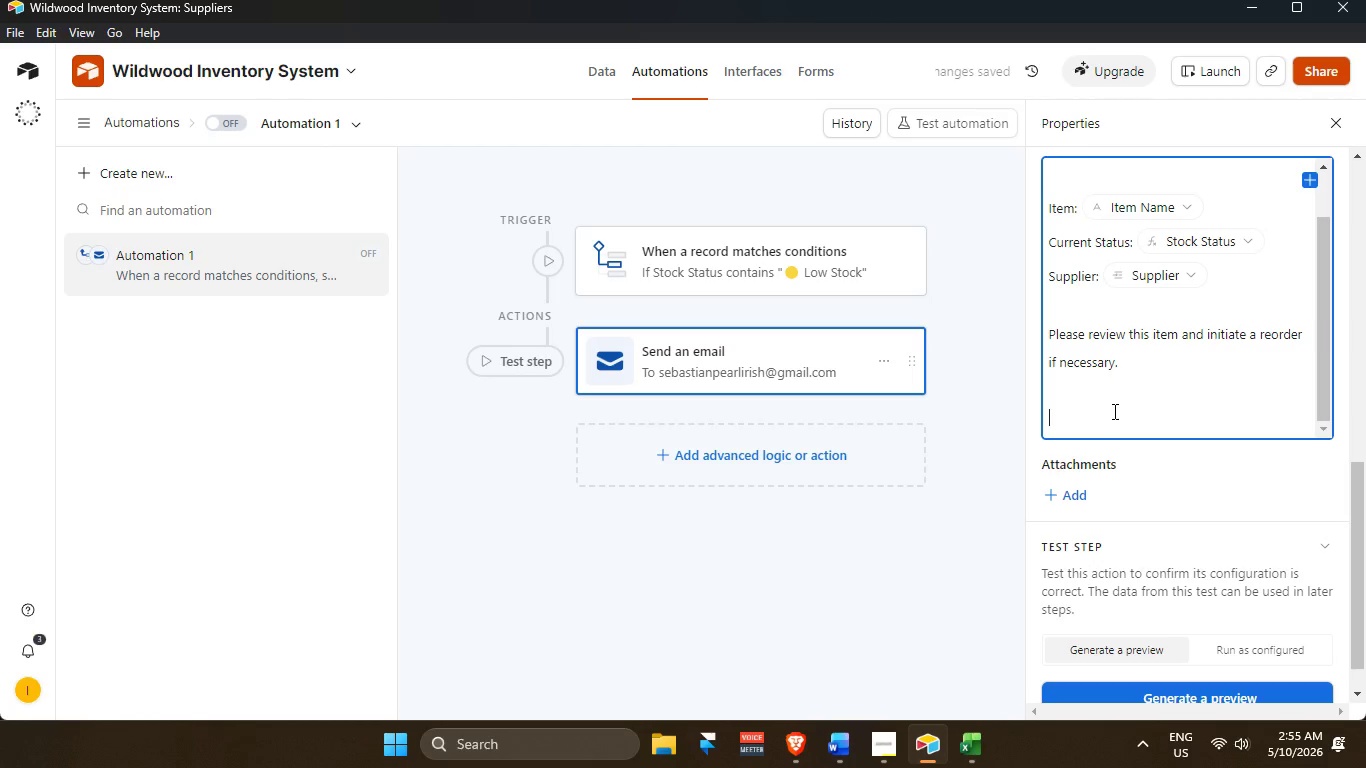 
key(Backspace)
 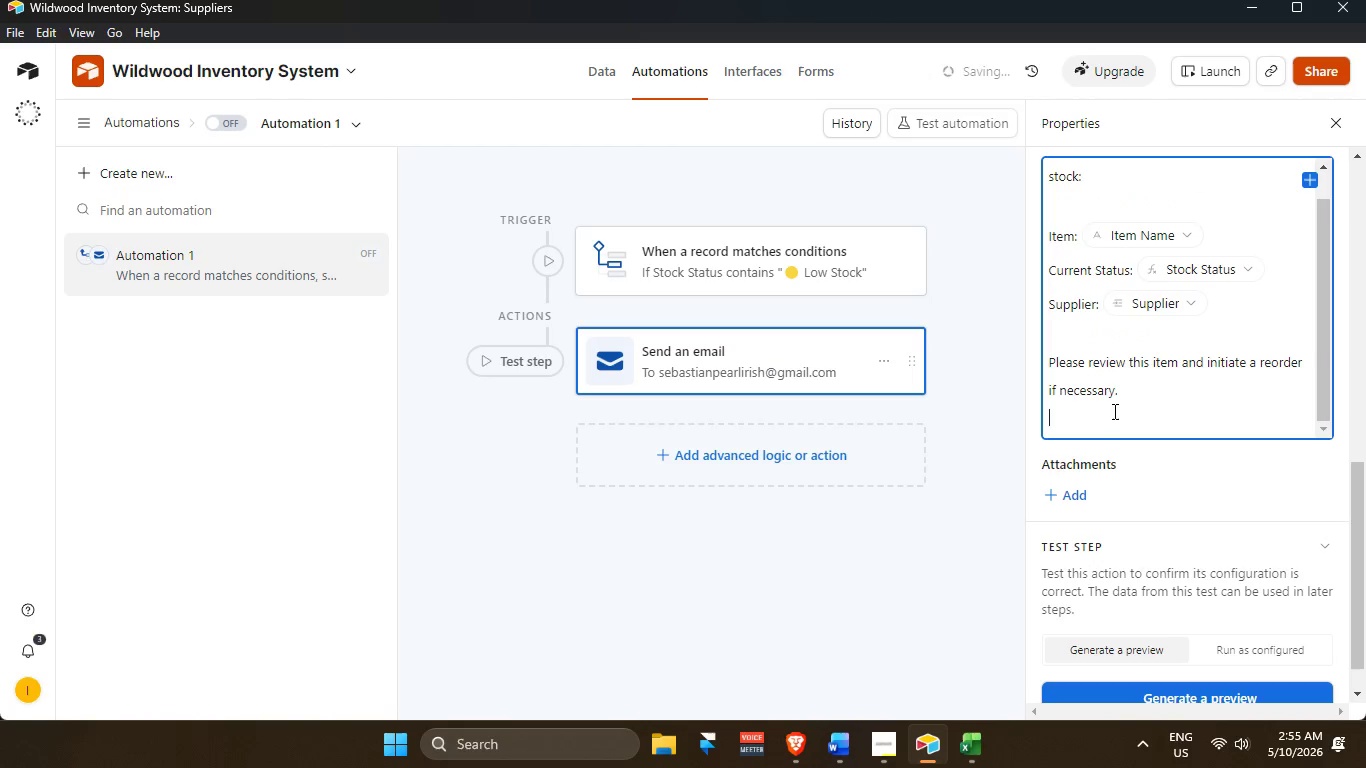 
hold_key(key=ShiftLeft, duration=0.45)
 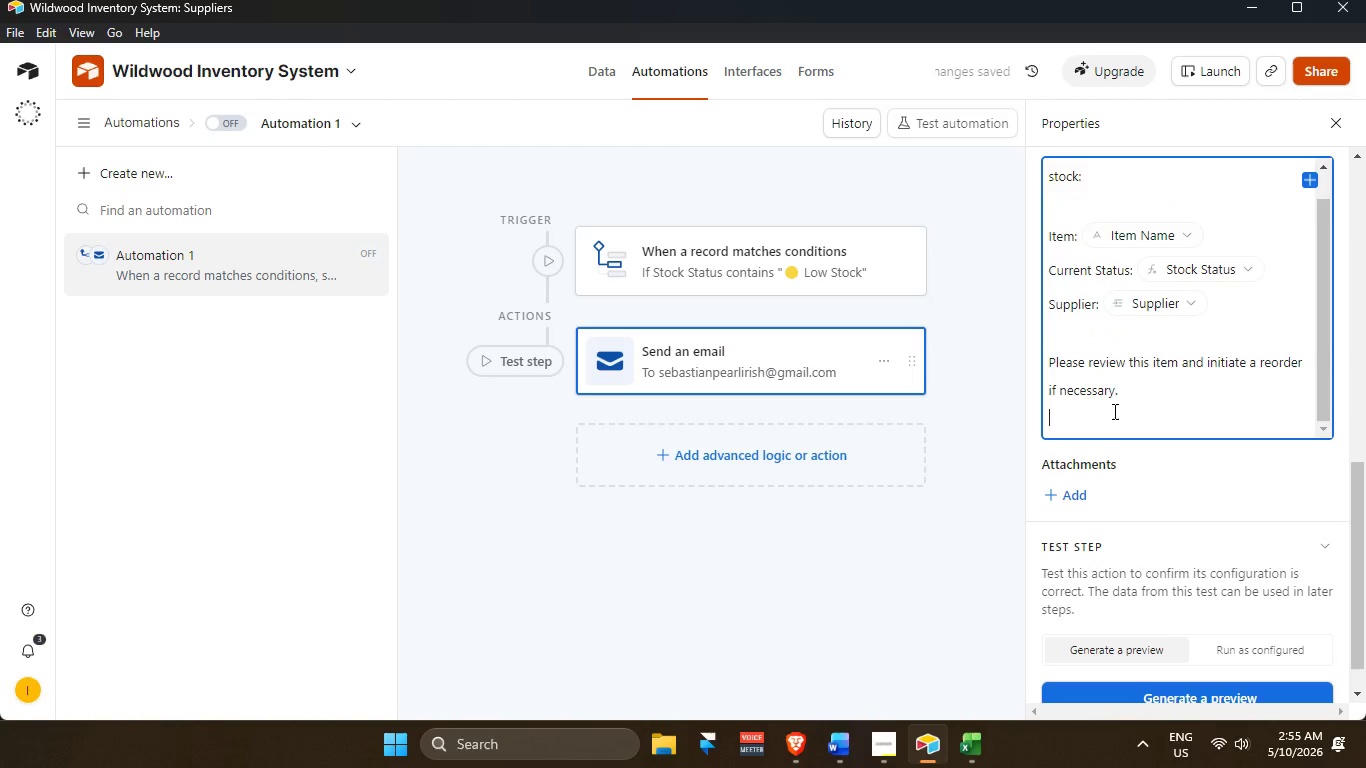 
key(Enter)
 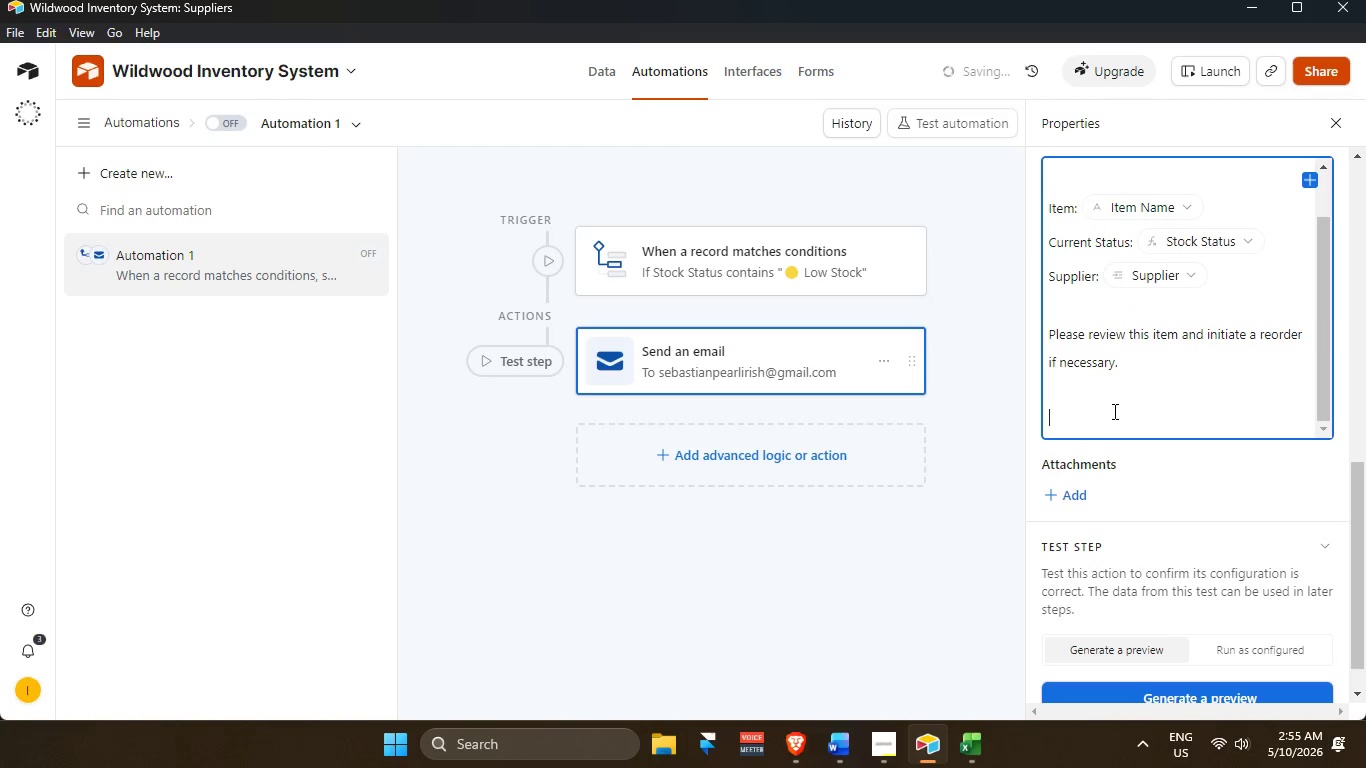 
type(Thank You)
 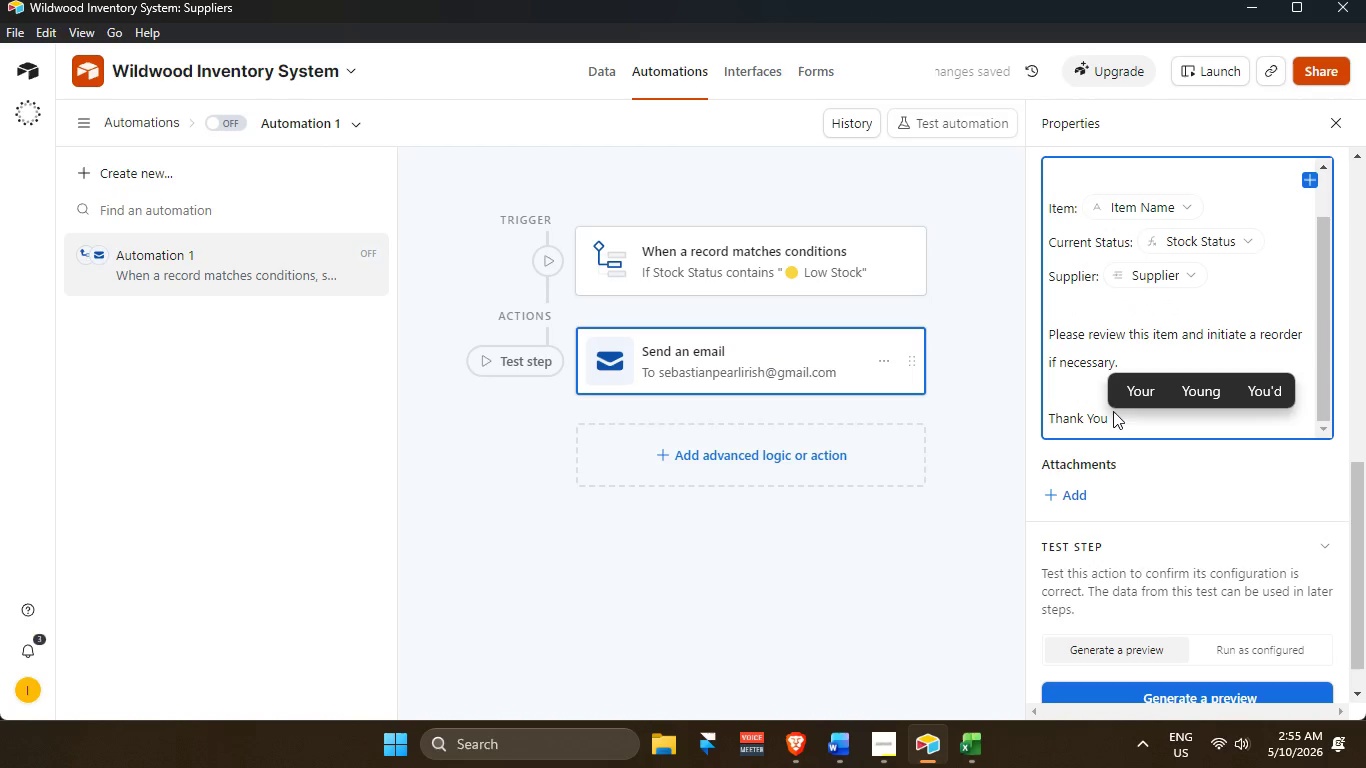 
key(Backspace)
key(Backspace)
key(Backspace)
type(you.)
 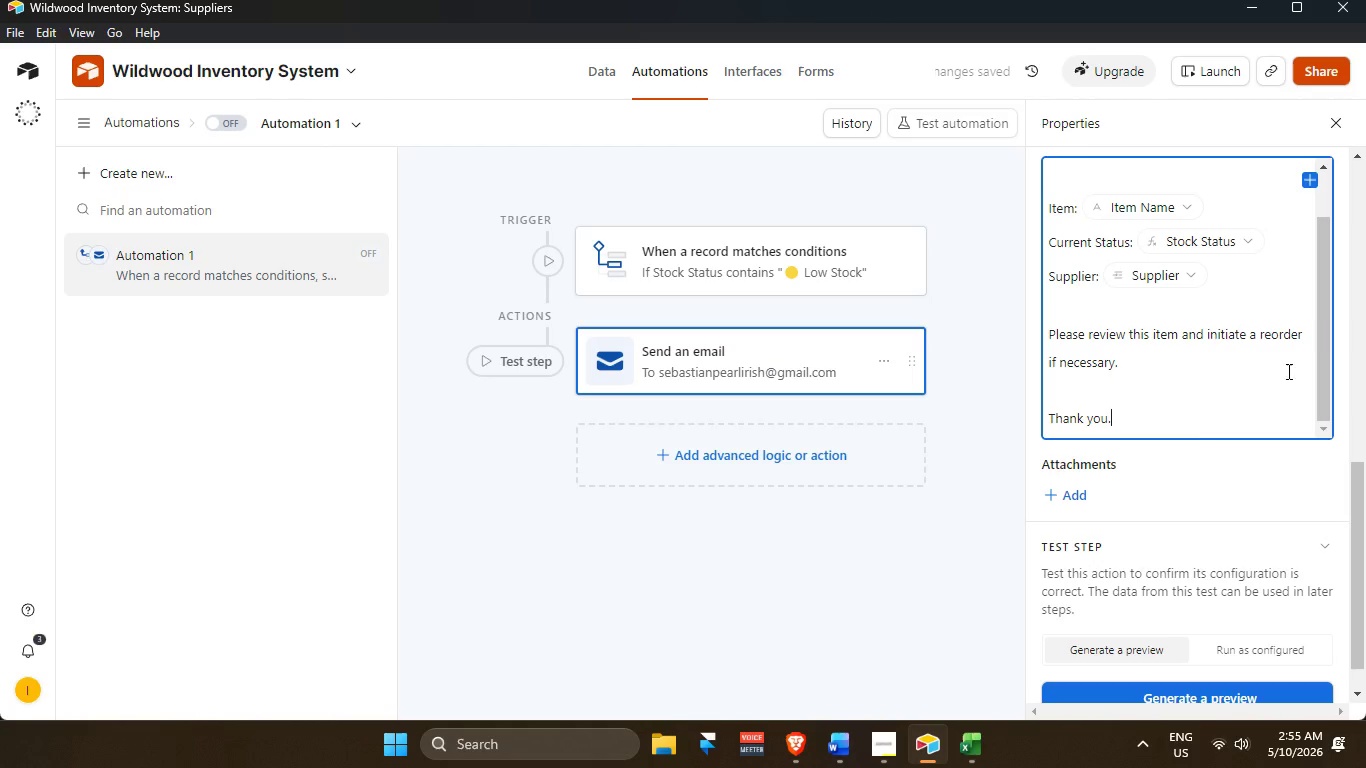 
scroll: coordinate [1151, 533], scroll_direction: down, amount: 2.0
 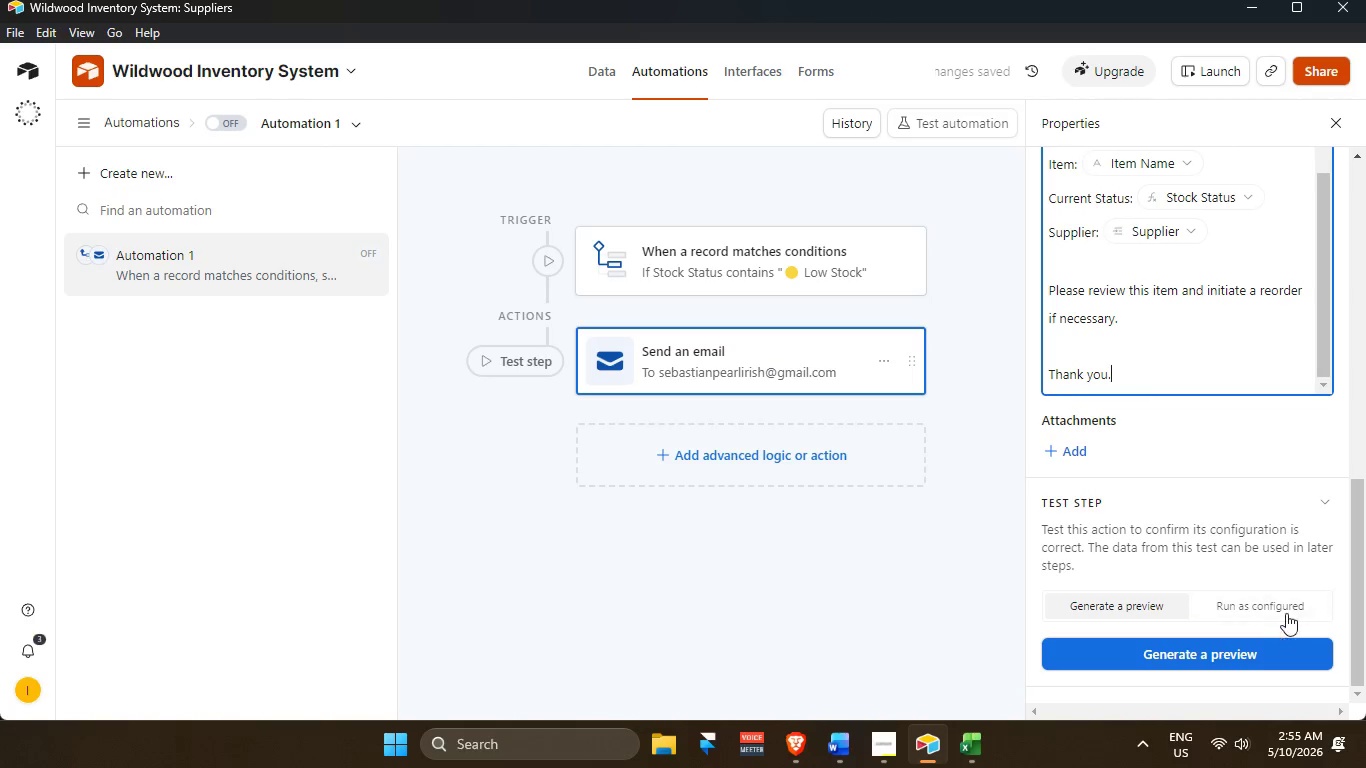 
left_click([1285, 604])
 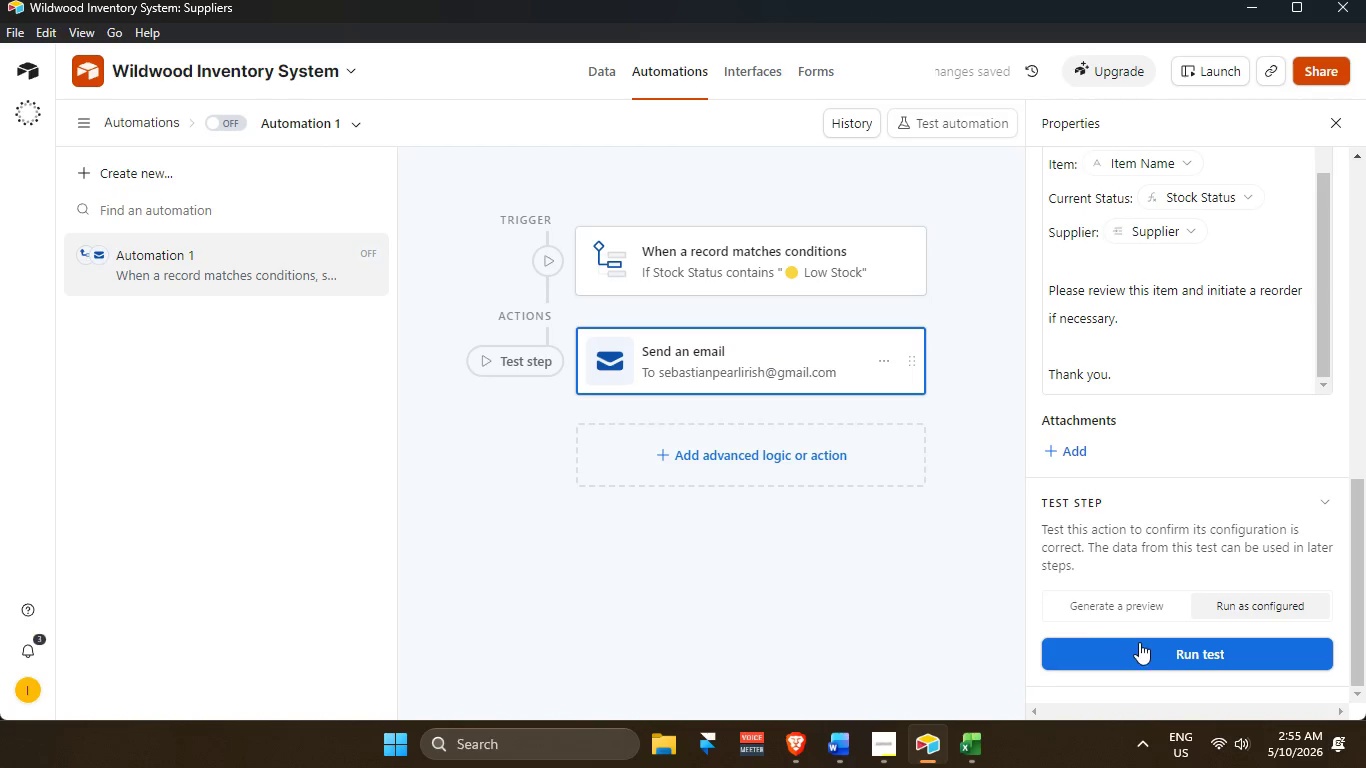 
left_click([1140, 649])
 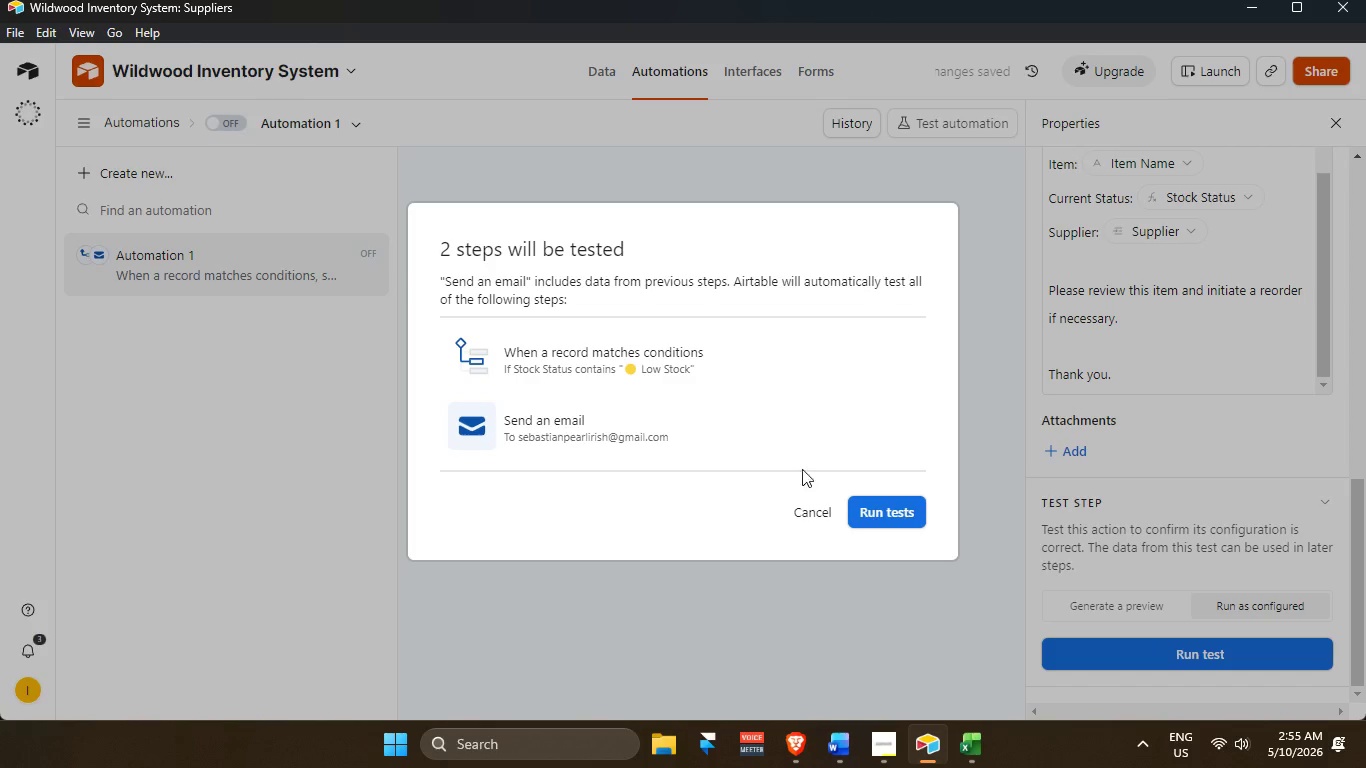 
left_click([875, 506])
 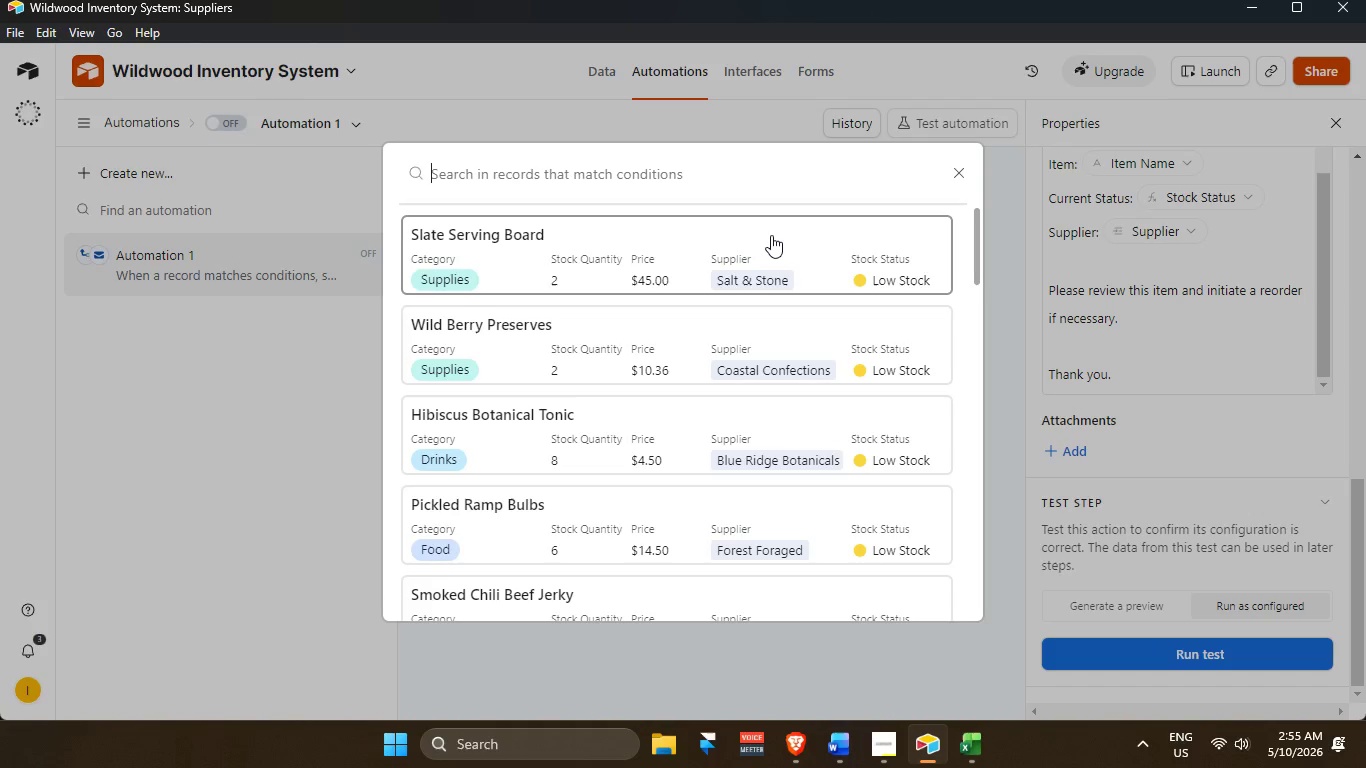 
left_click([767, 233])
 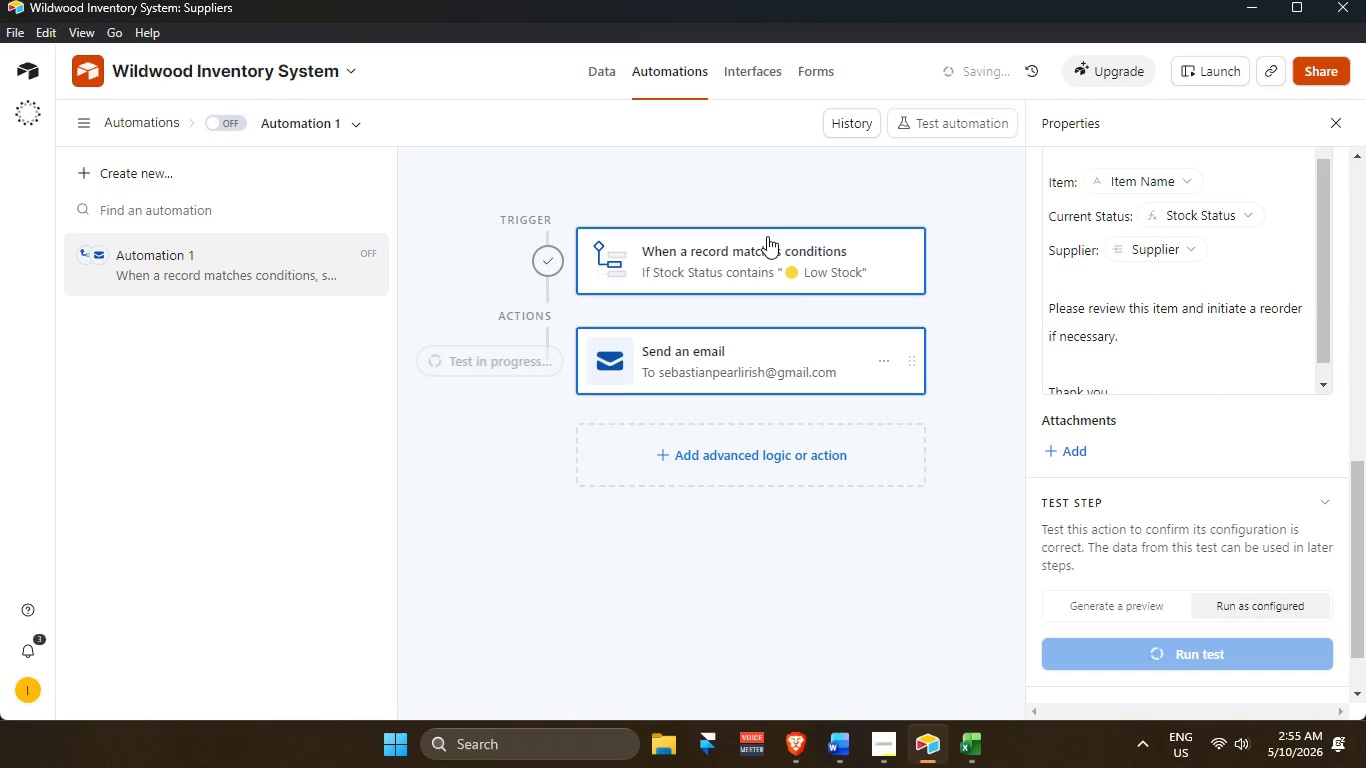 
mouse_move([992, 429])
 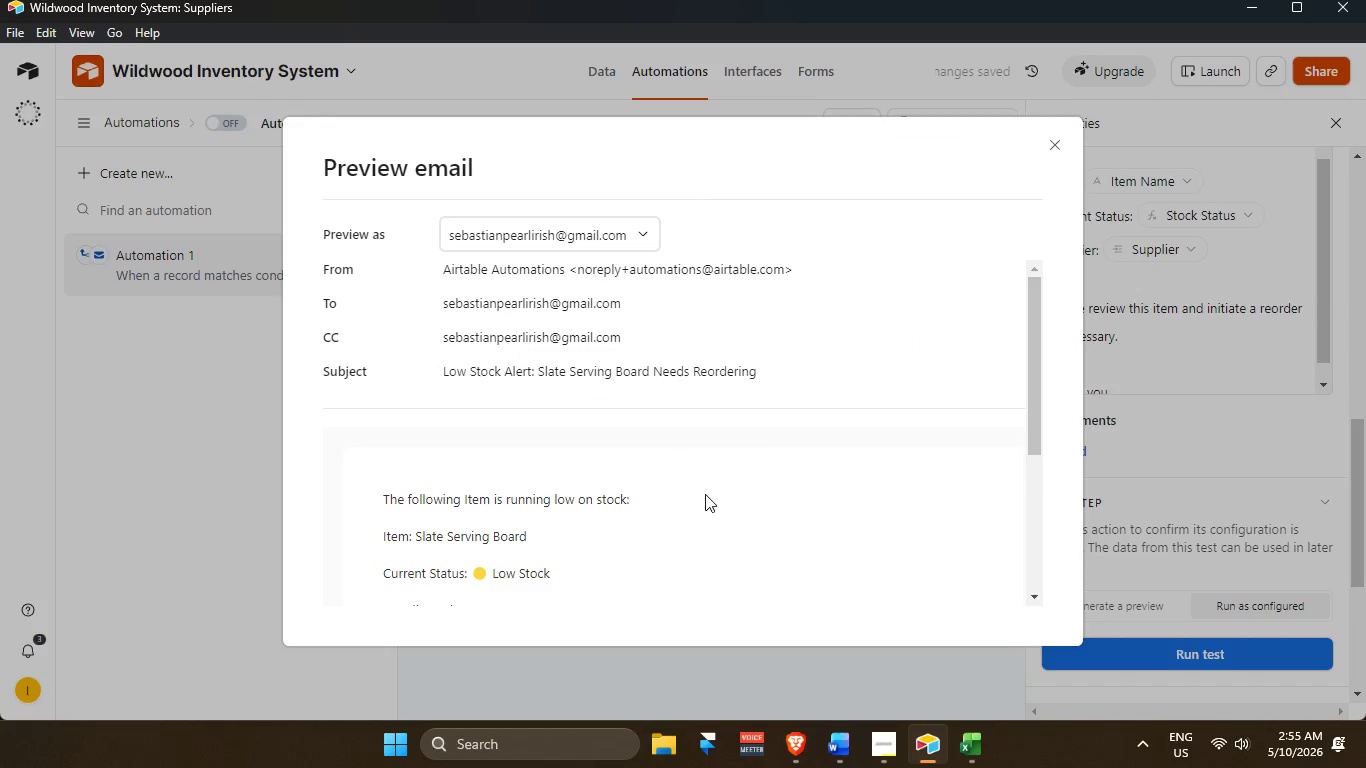 
scroll: coordinate [705, 499], scroll_direction: down, amount: 3.0
 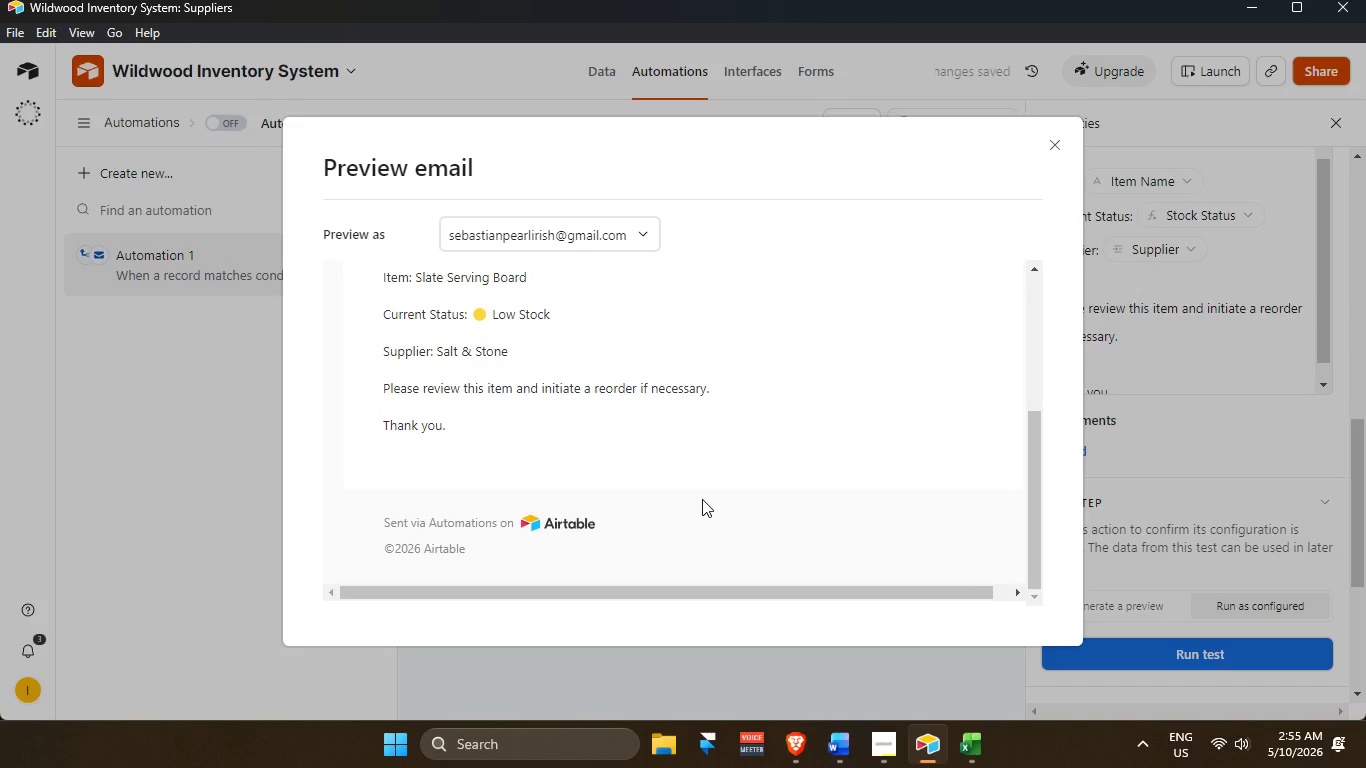 
scroll: coordinate [910, 297], scroll_direction: up, amount: 16.0
 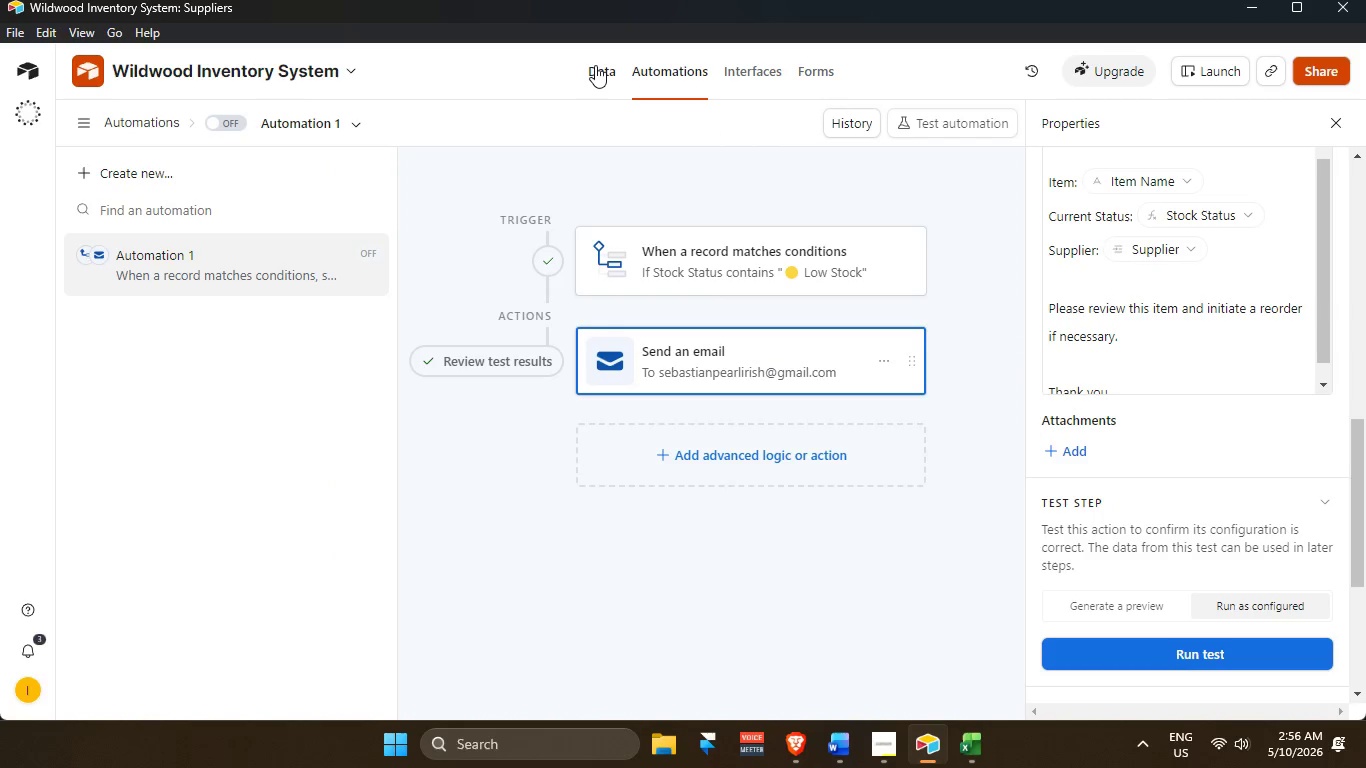 
left_click([597, 63])
 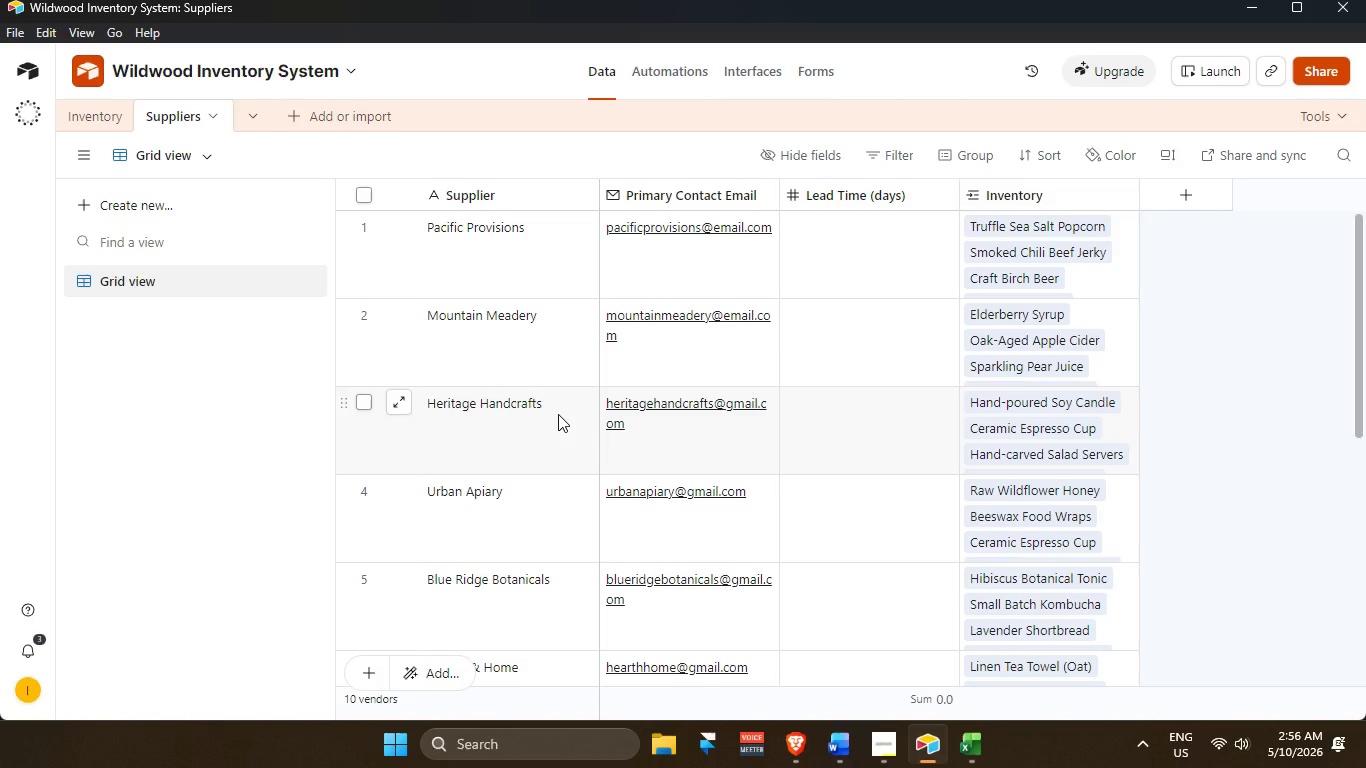 
wait(28.25)
 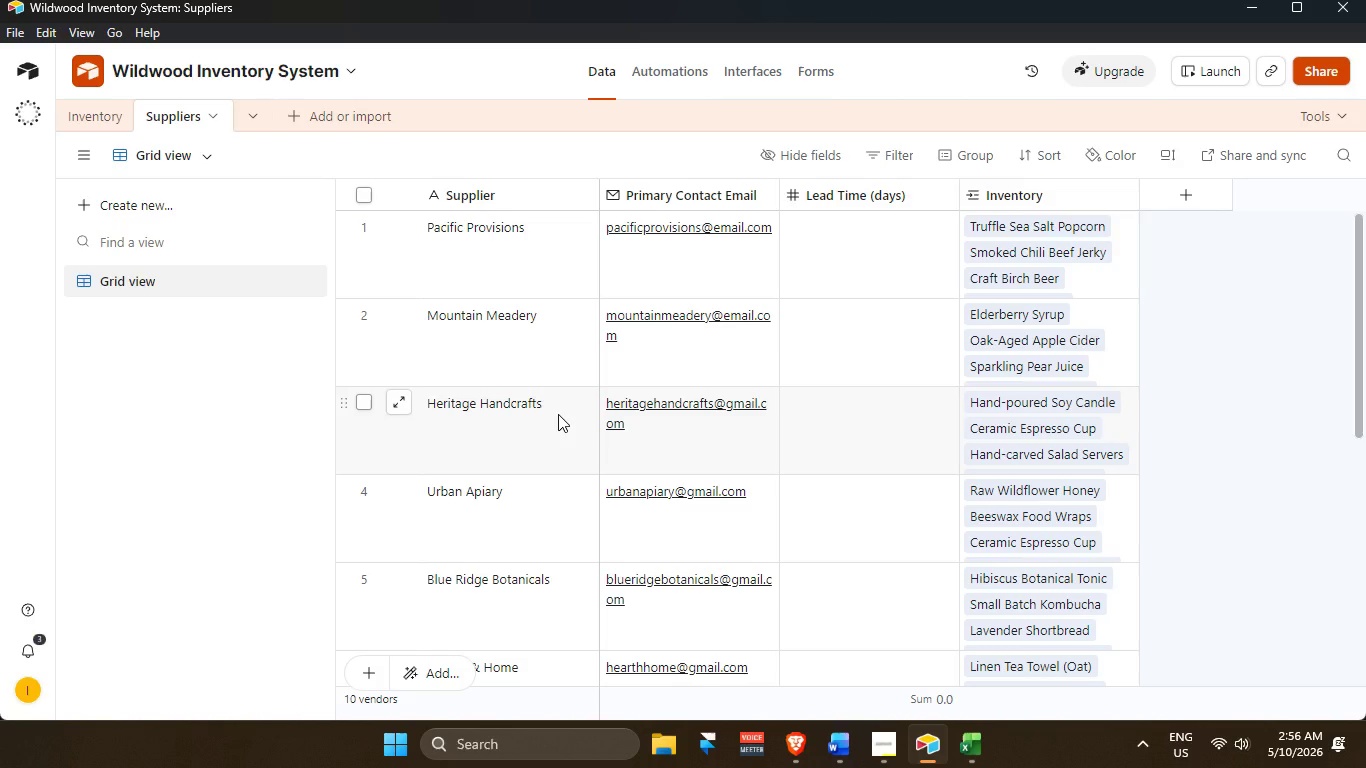 
scroll: coordinate [782, 352], scroll_direction: down, amount: 4.0
 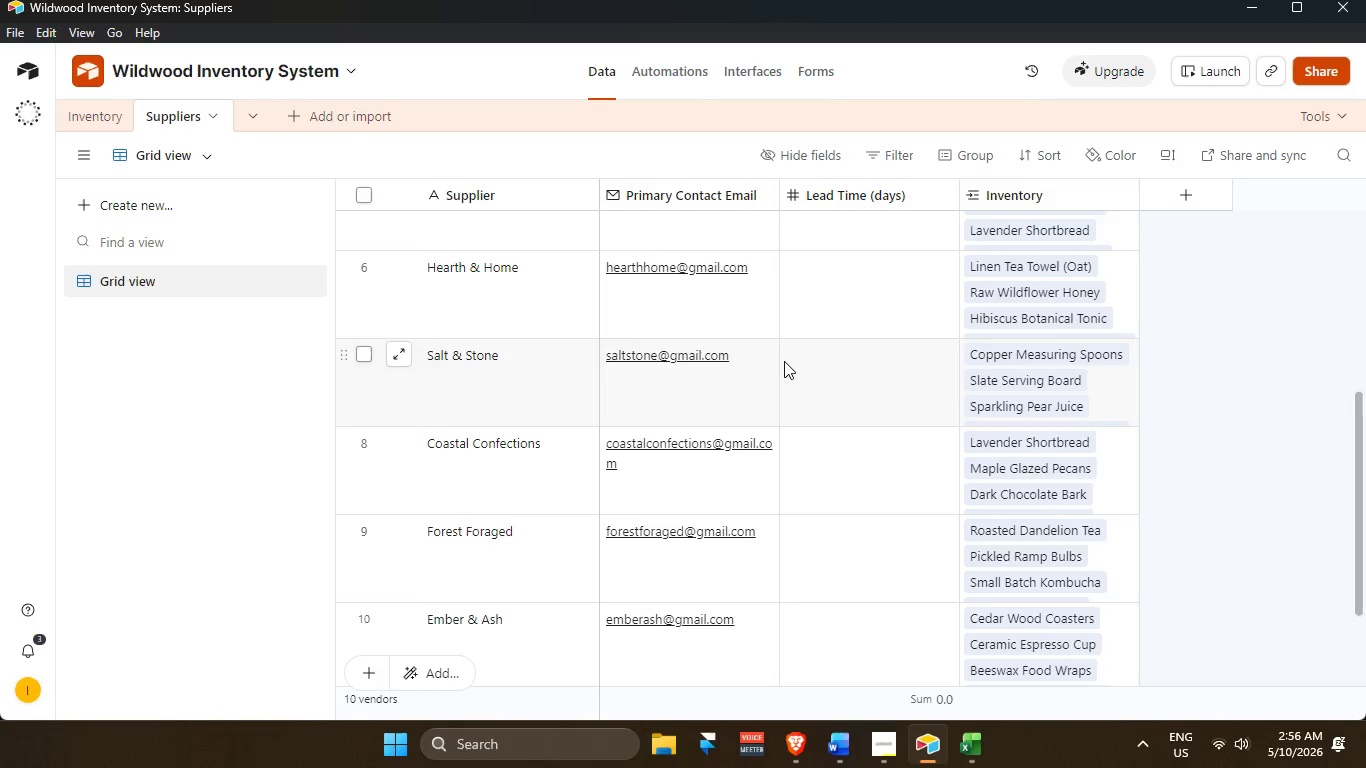 
left_click([829, 242])
 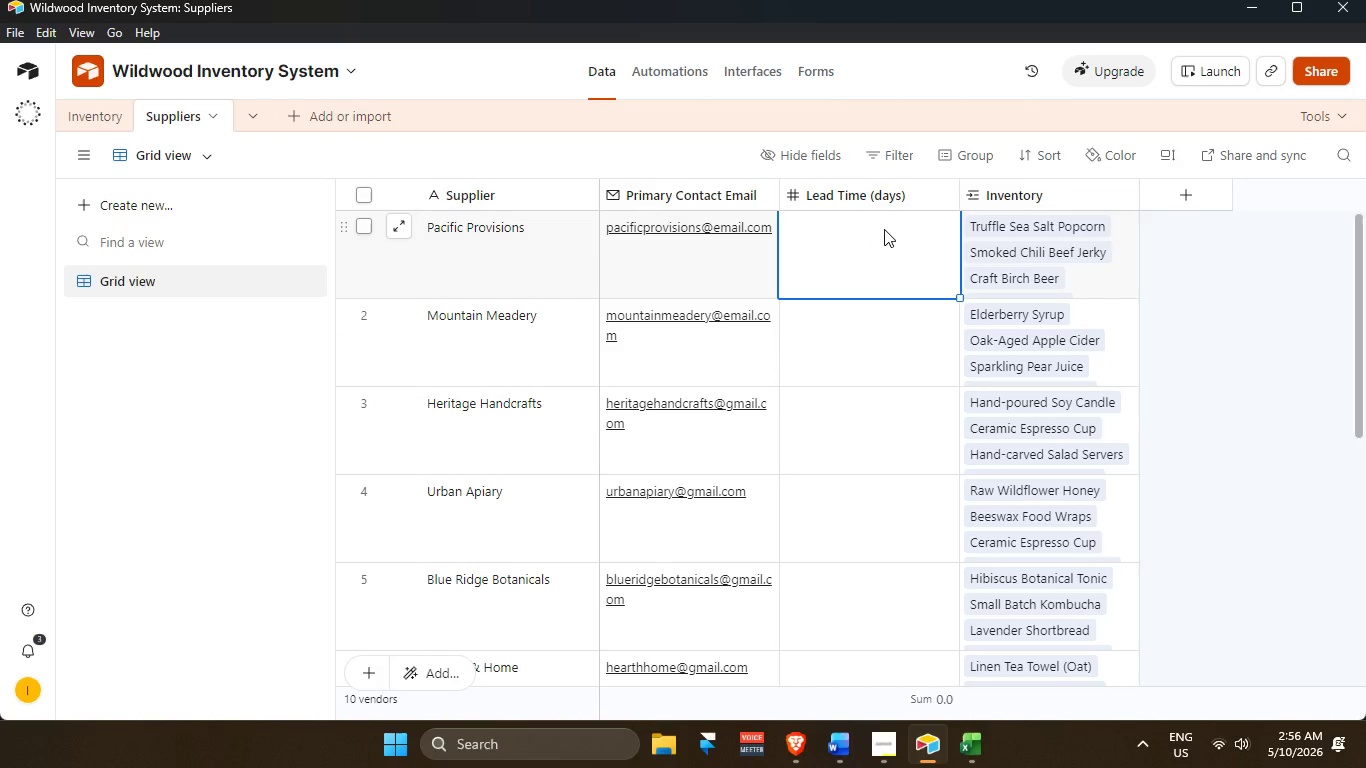 
scroll: coordinate [805, 405], scroll_direction: up, amount: 11.0
 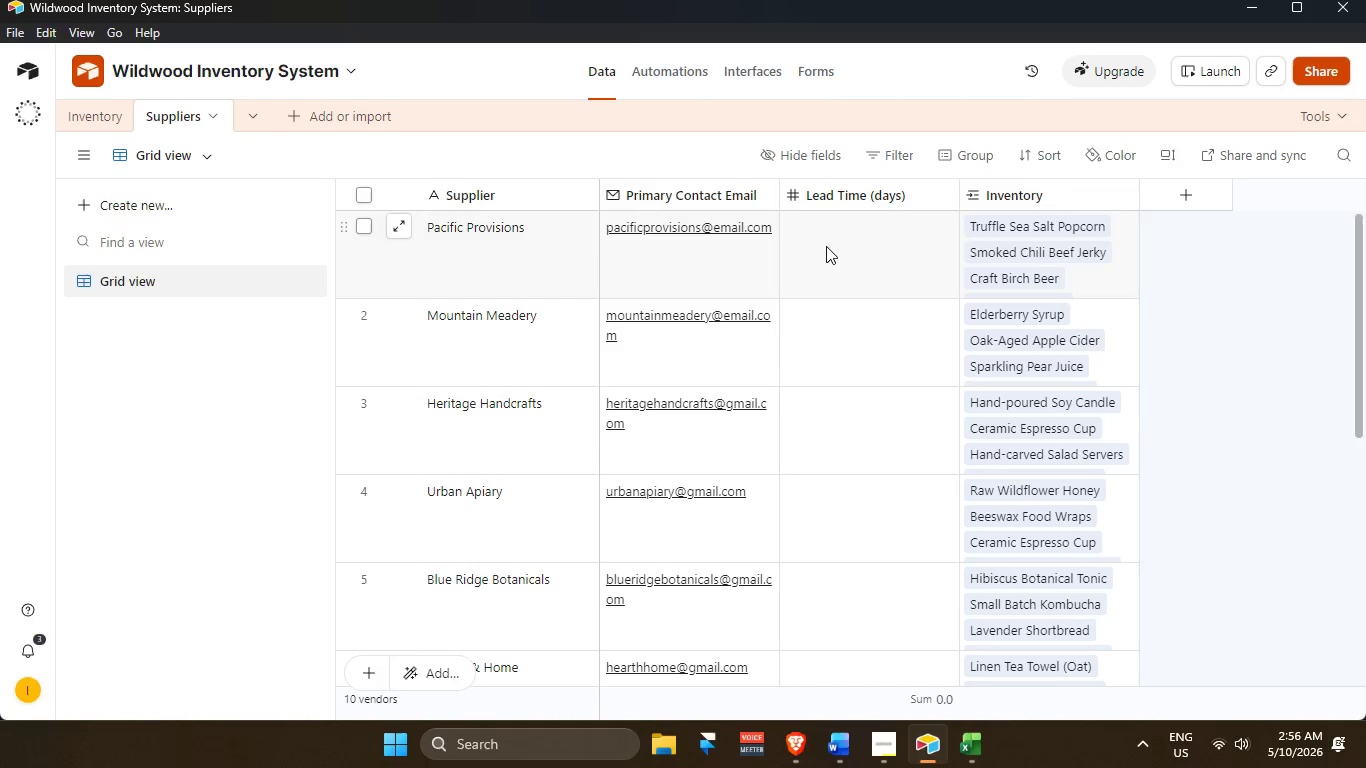 
wait(5.2)
 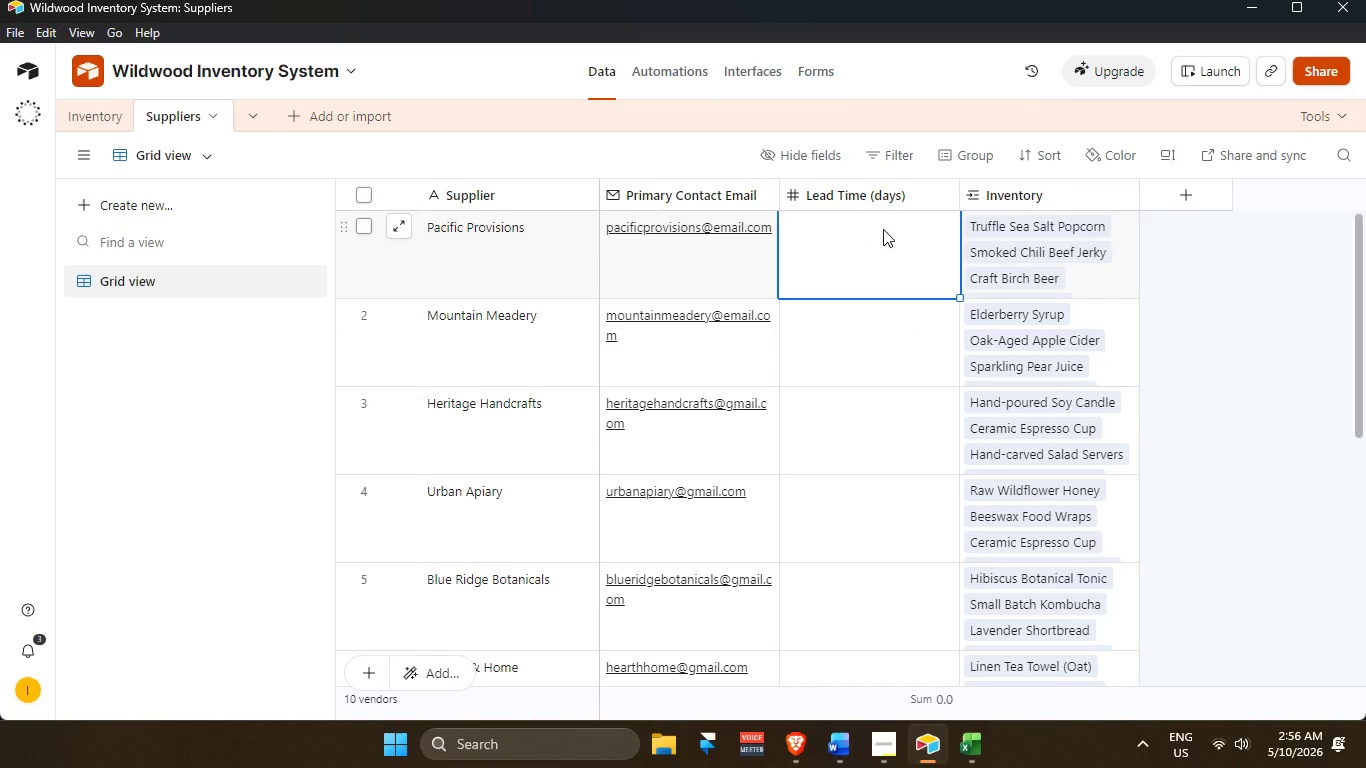 
double_click([921, 217])
 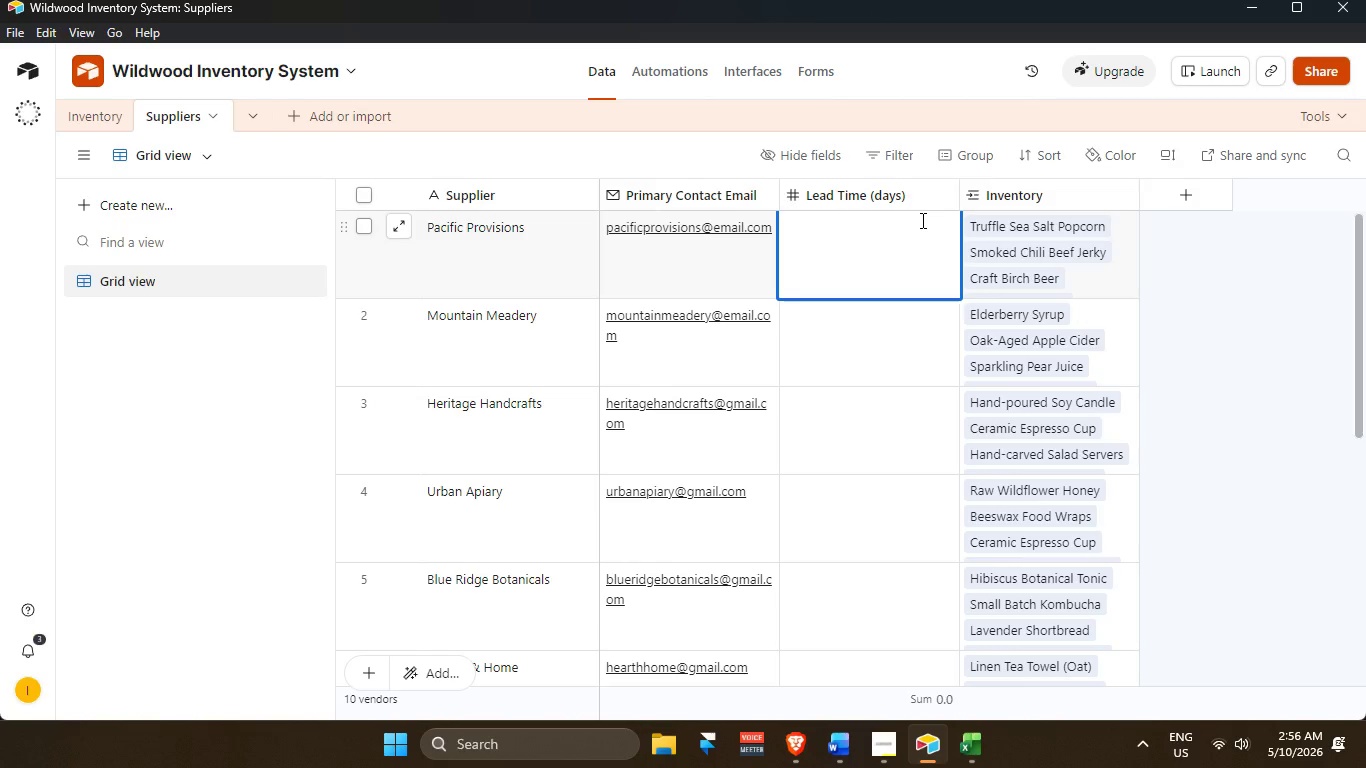 
key(Numpad1)
 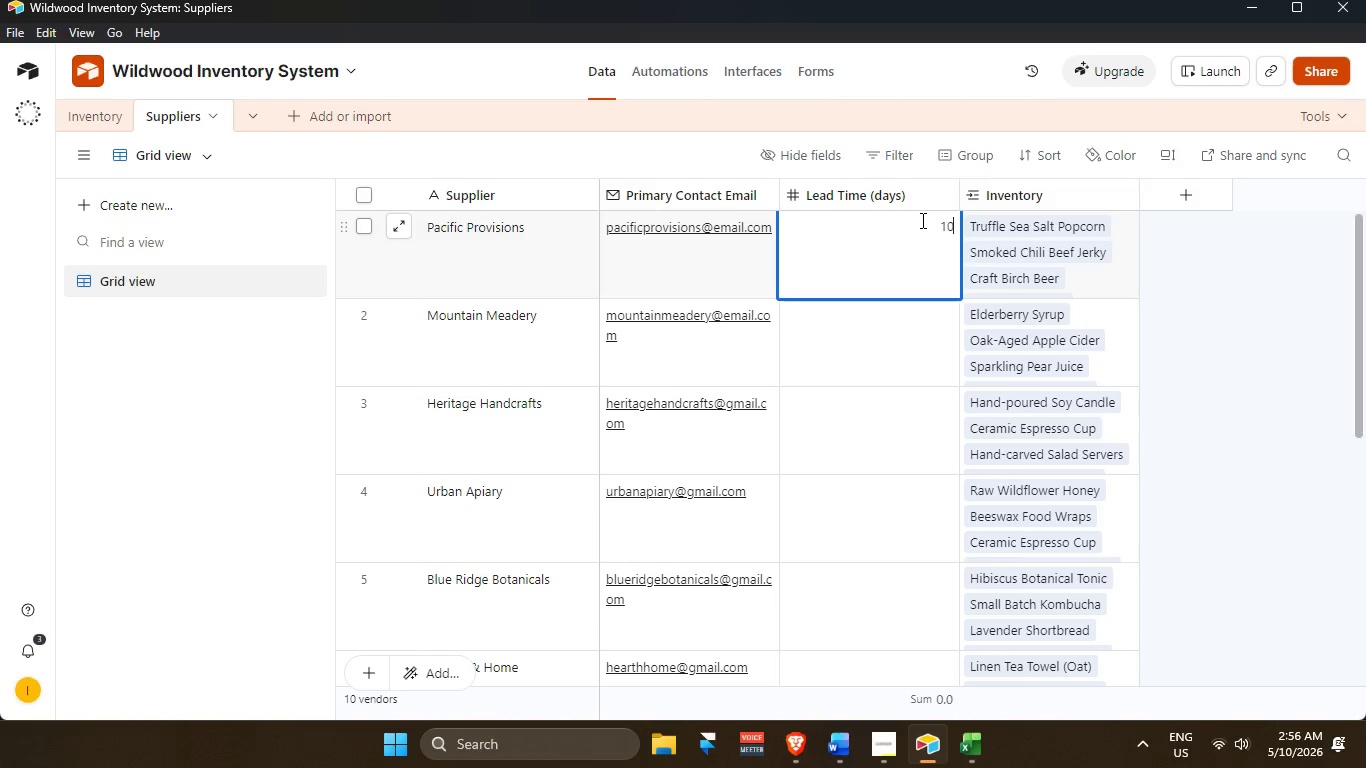 
key(Numpad0)
 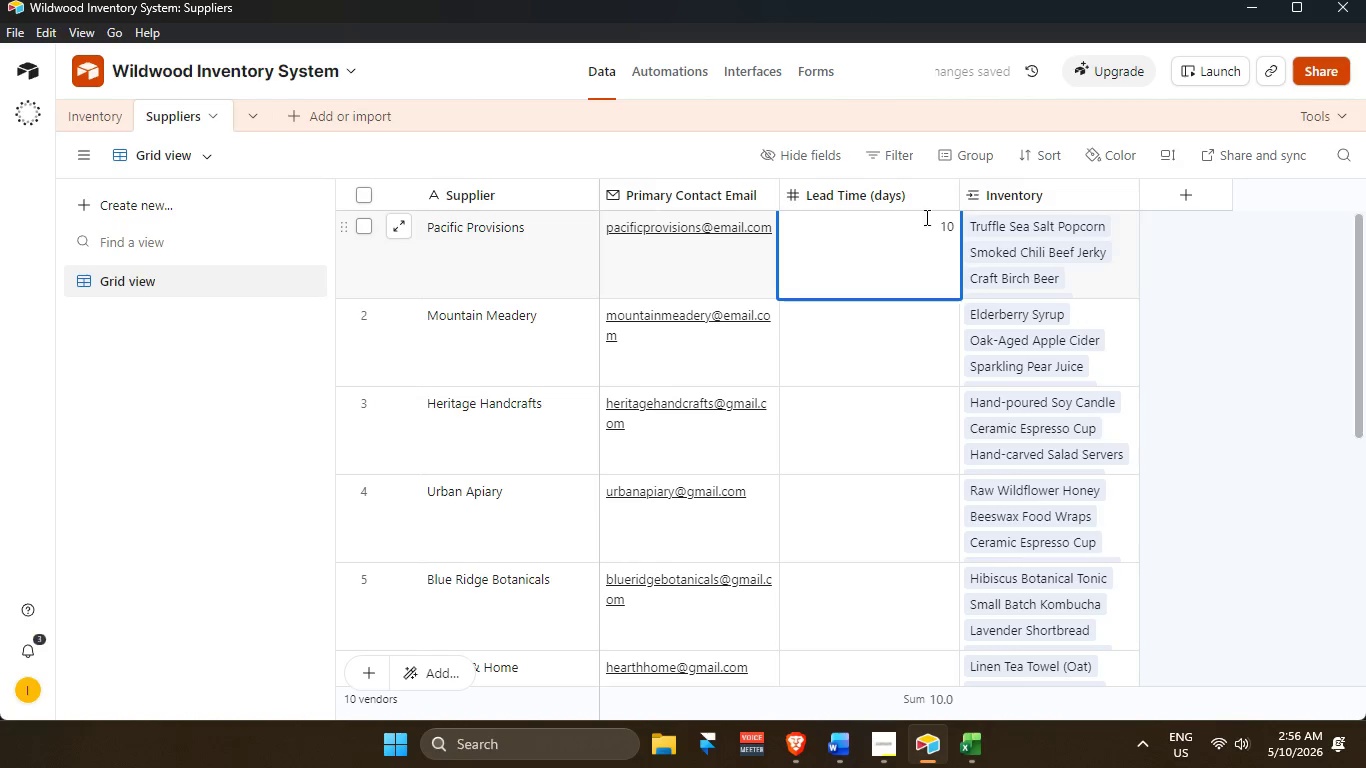 
key(Backspace)
 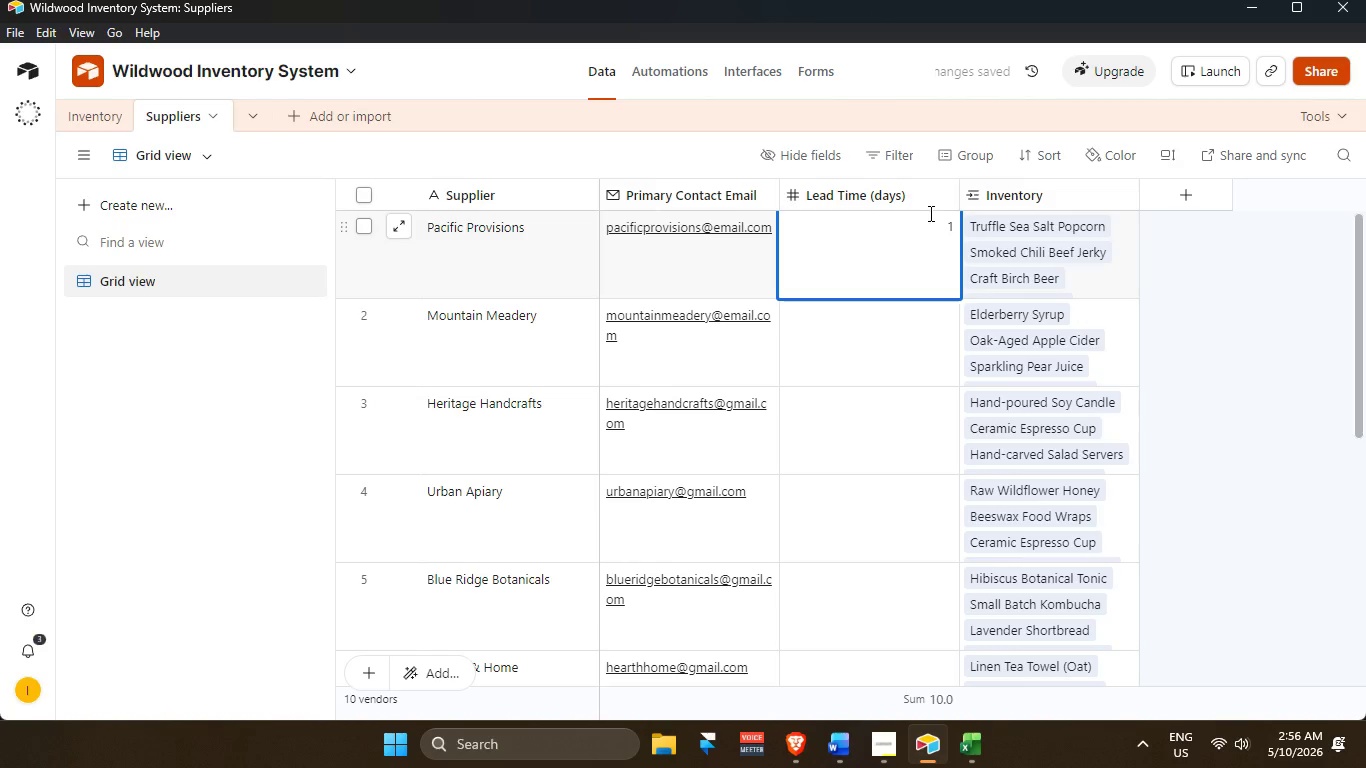 
key(Backspace)
 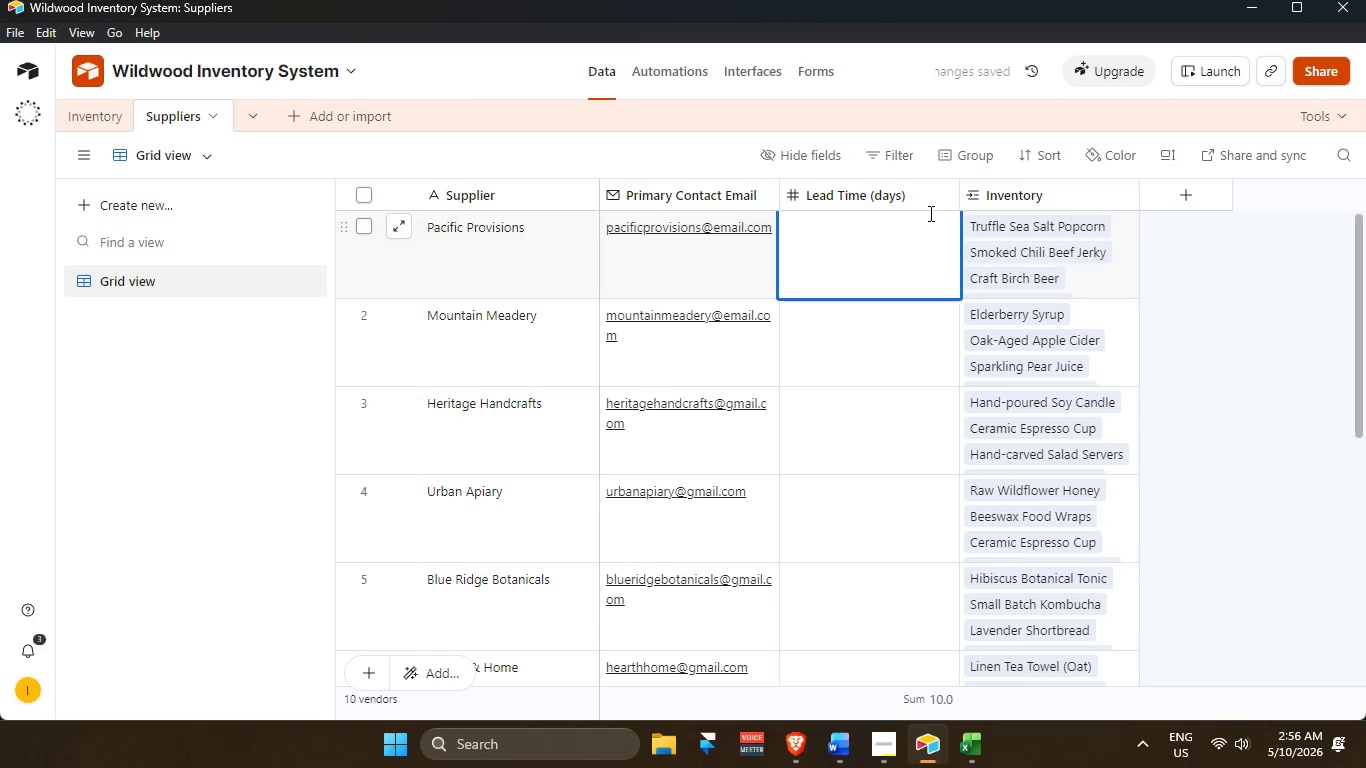 
key(Backspace)
 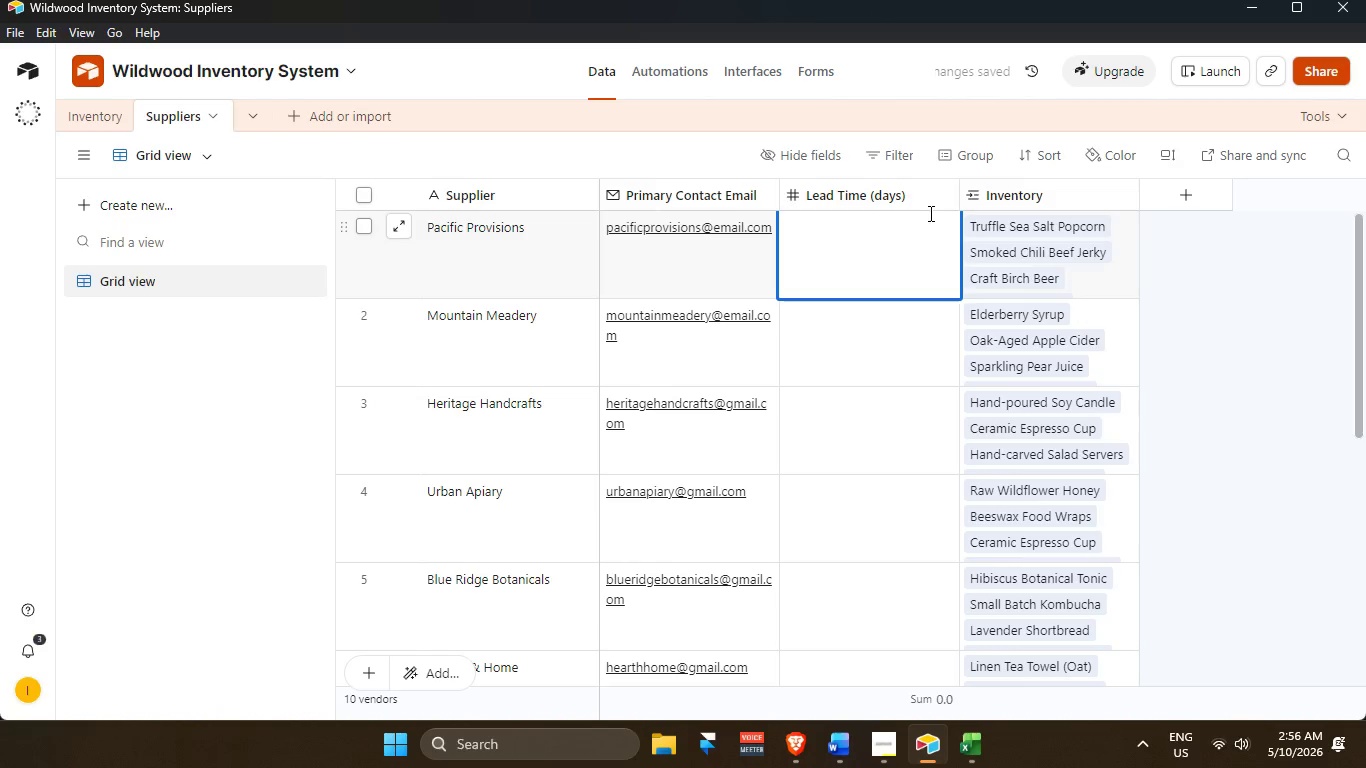 
key(Numpad3)
 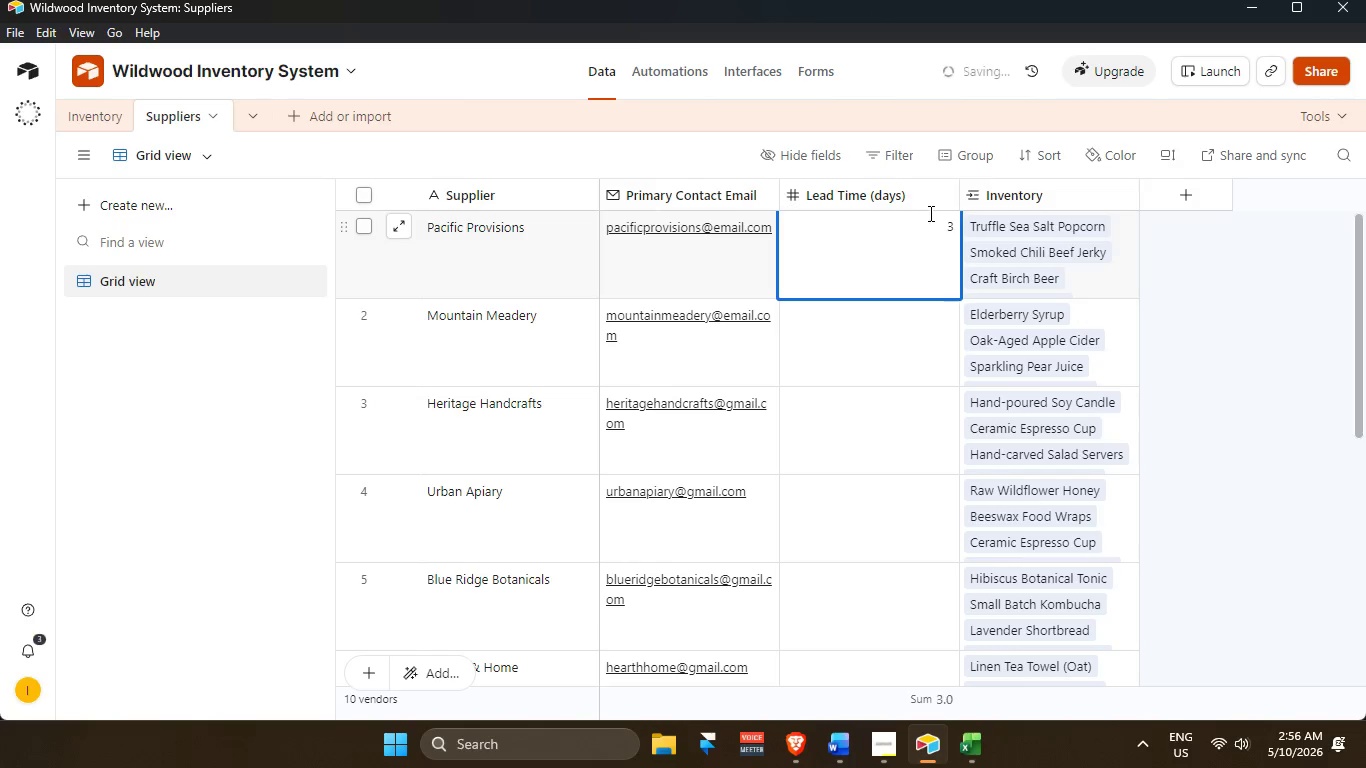 
key(Enter)
 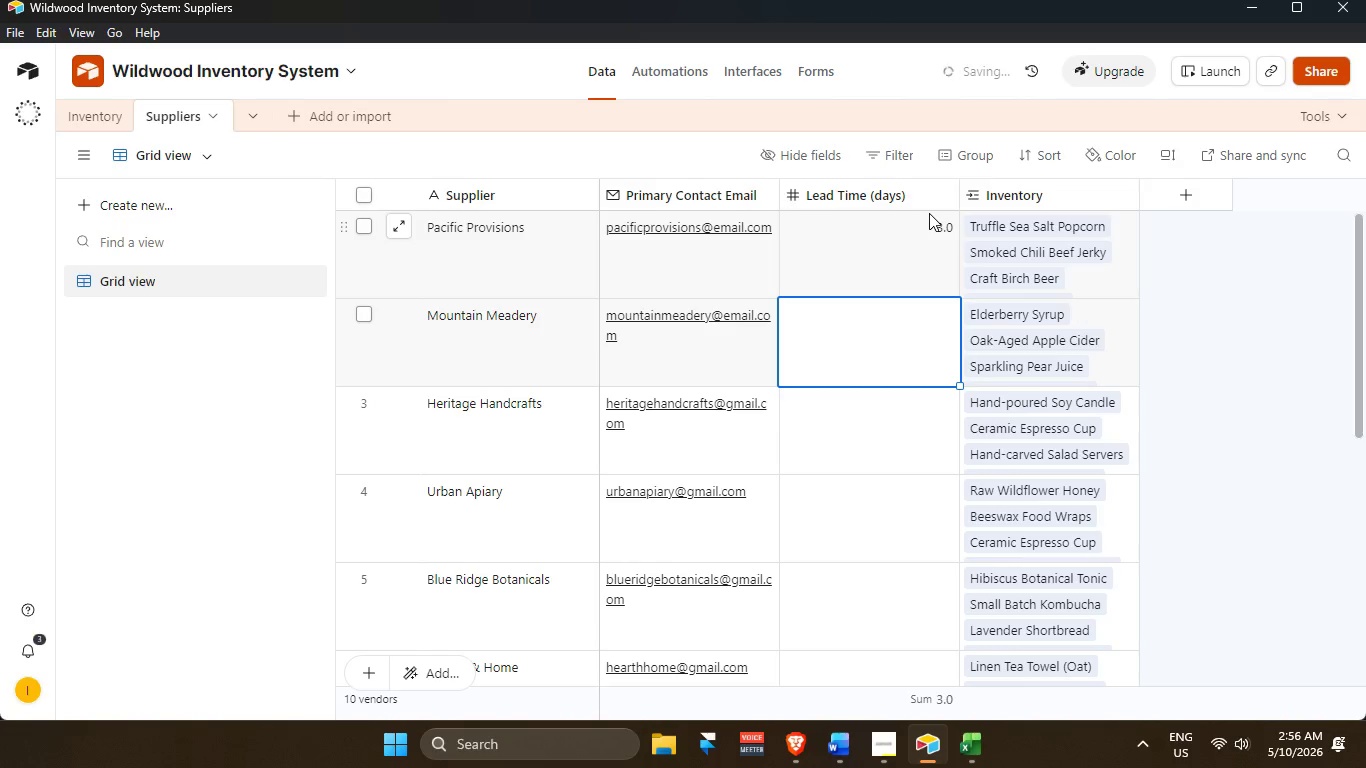 
key(Numpad2)
 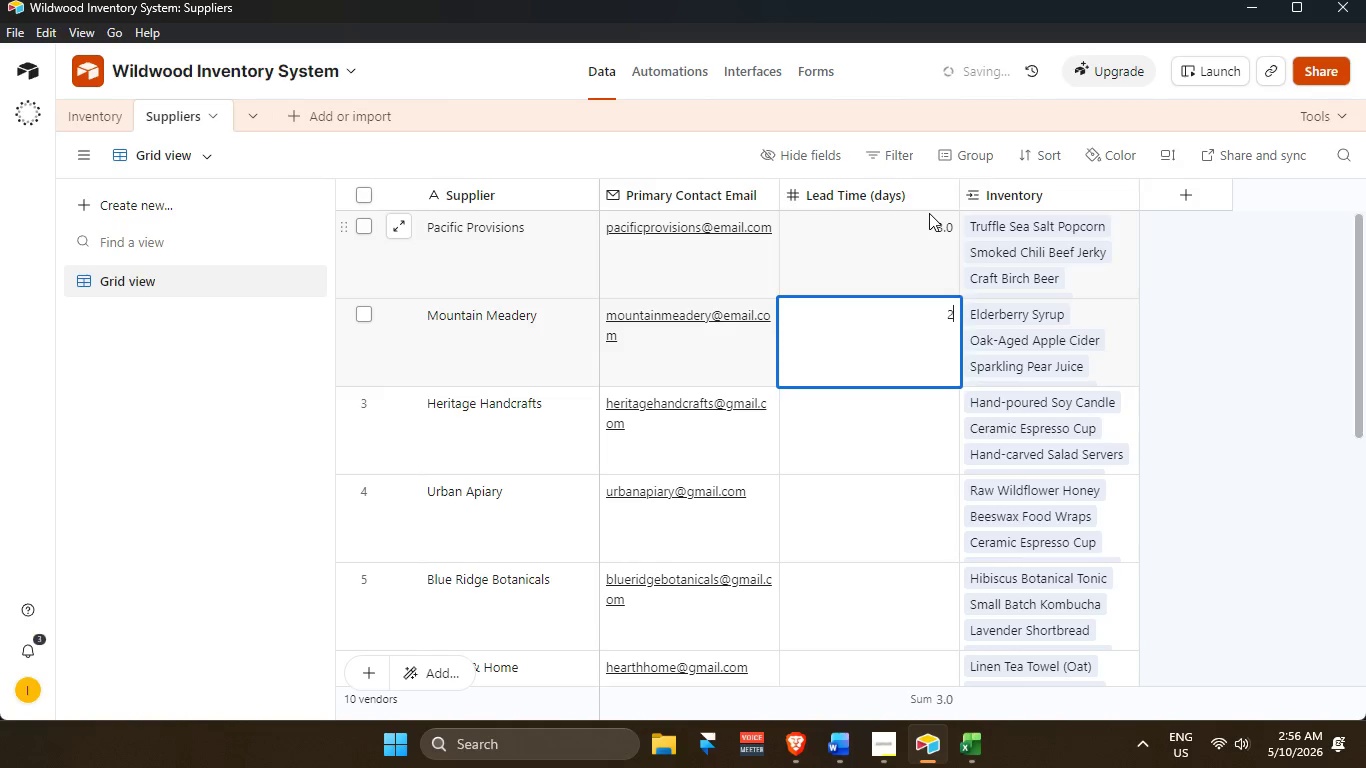 
key(Enter)
 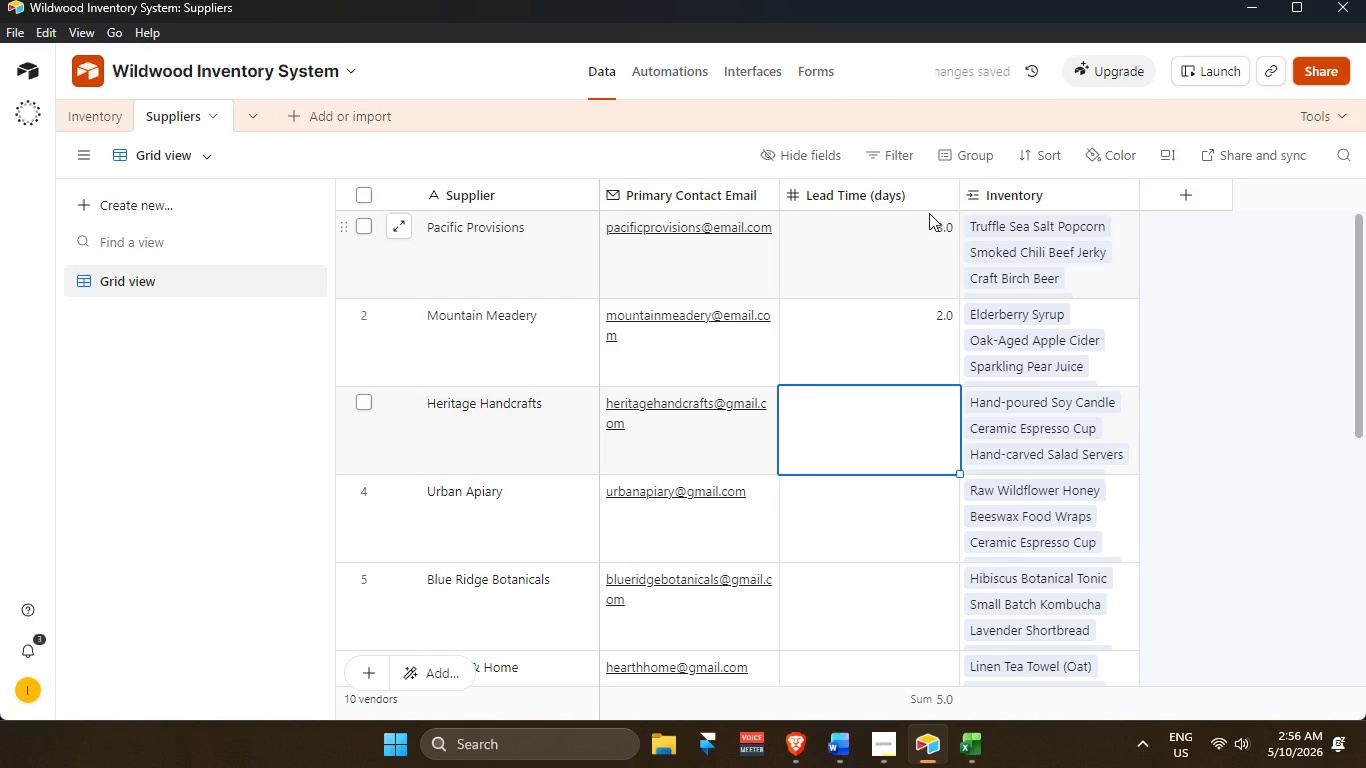 
key(Numpad5)
 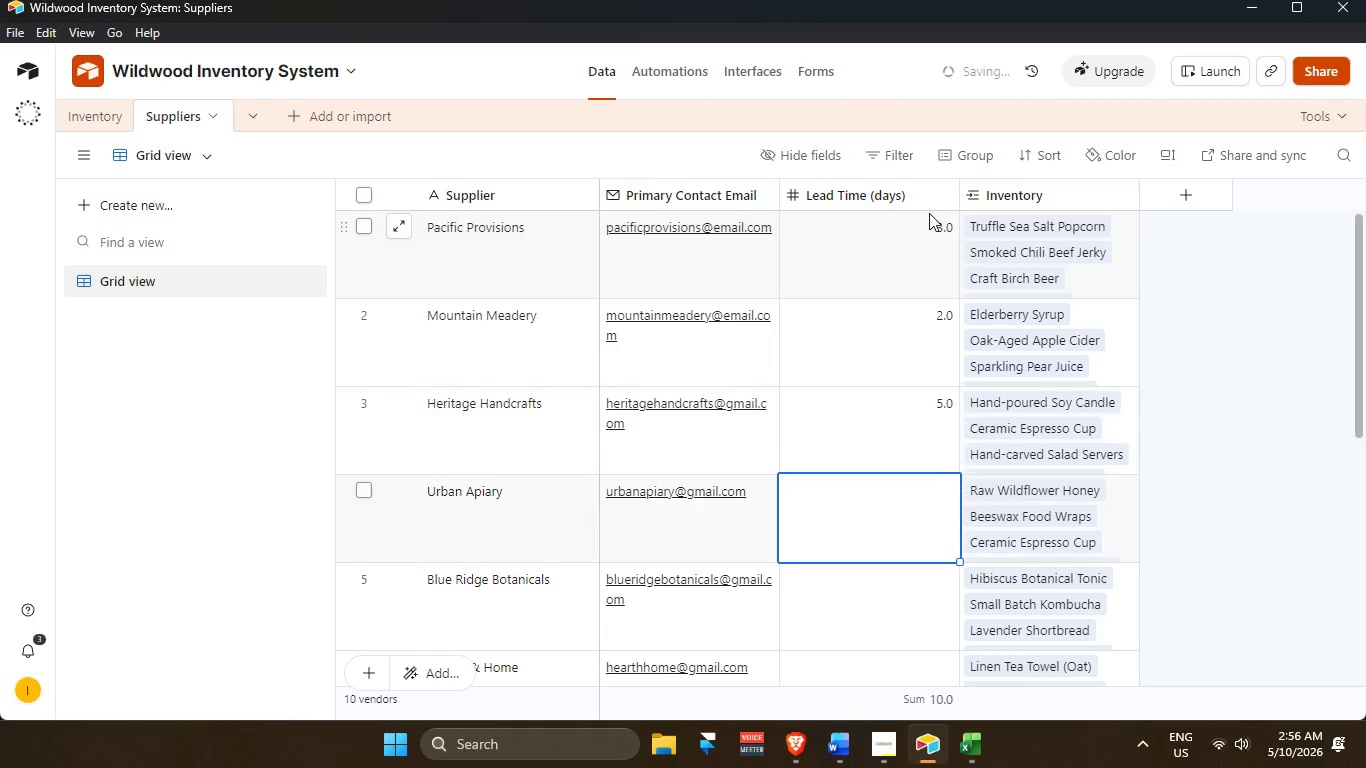 
key(Enter)
 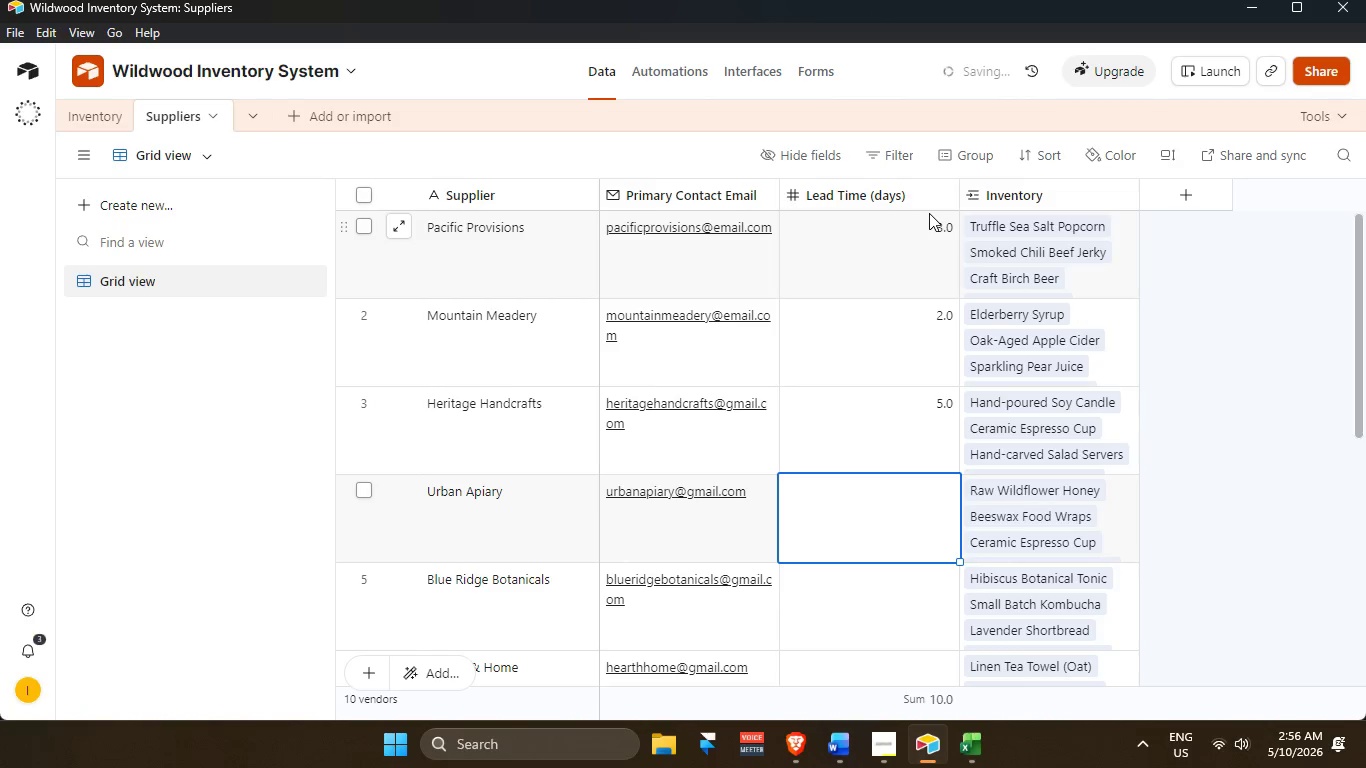 
key(Numpad3)
 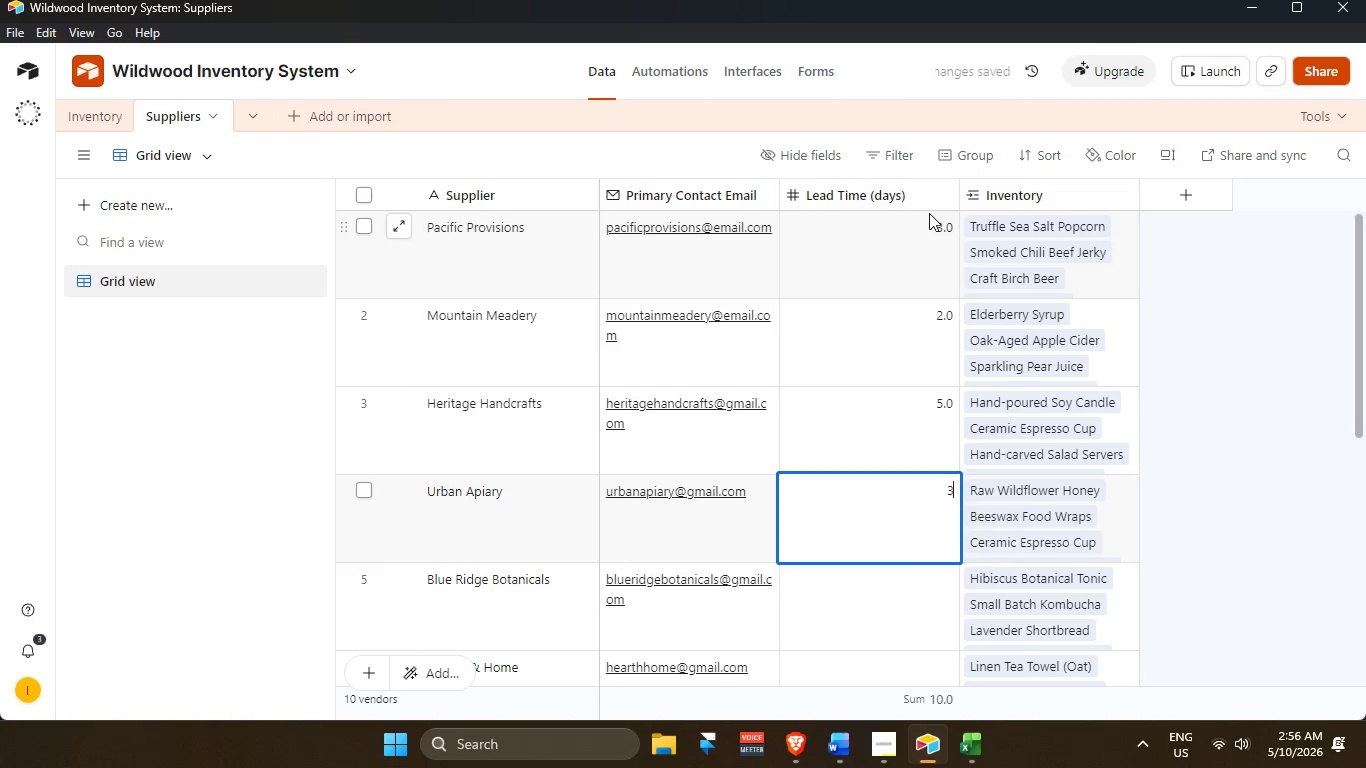 
key(Enter)
 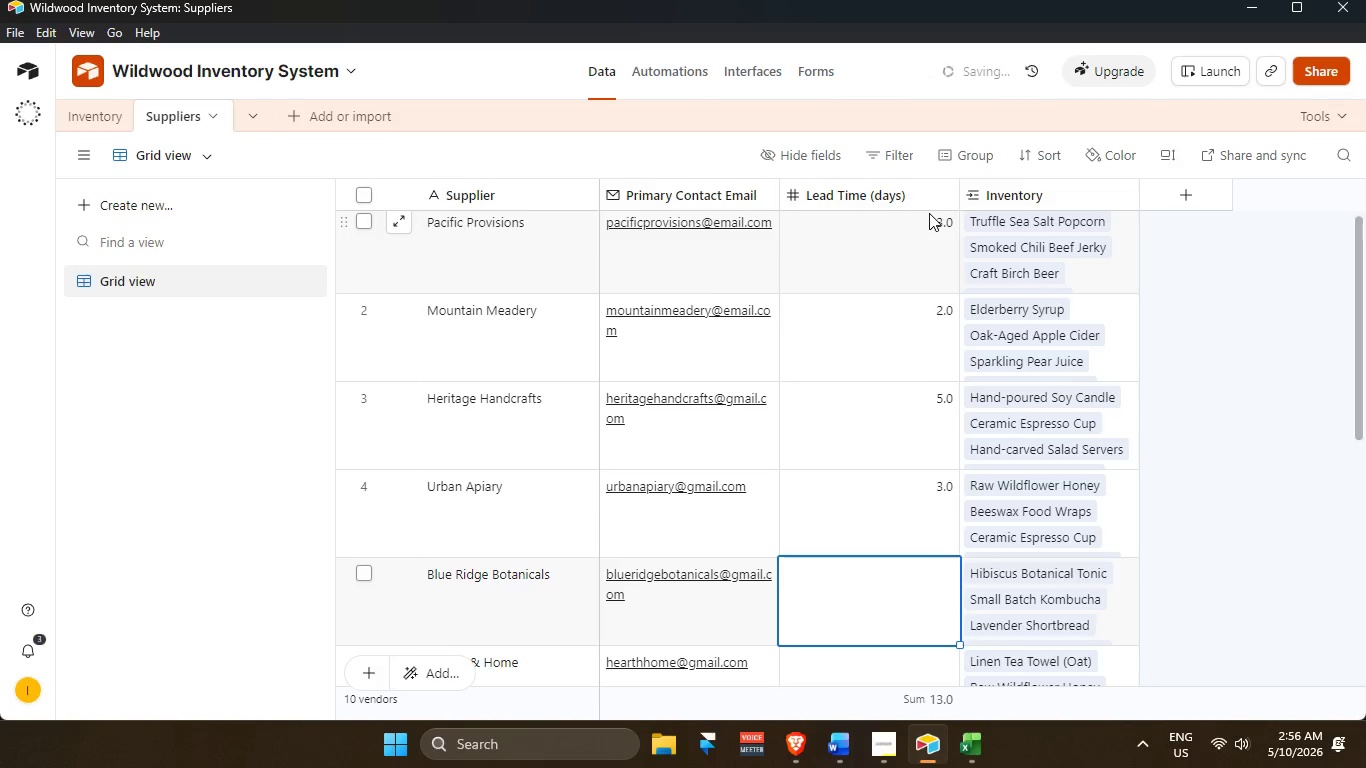 
key(Numpad2)
 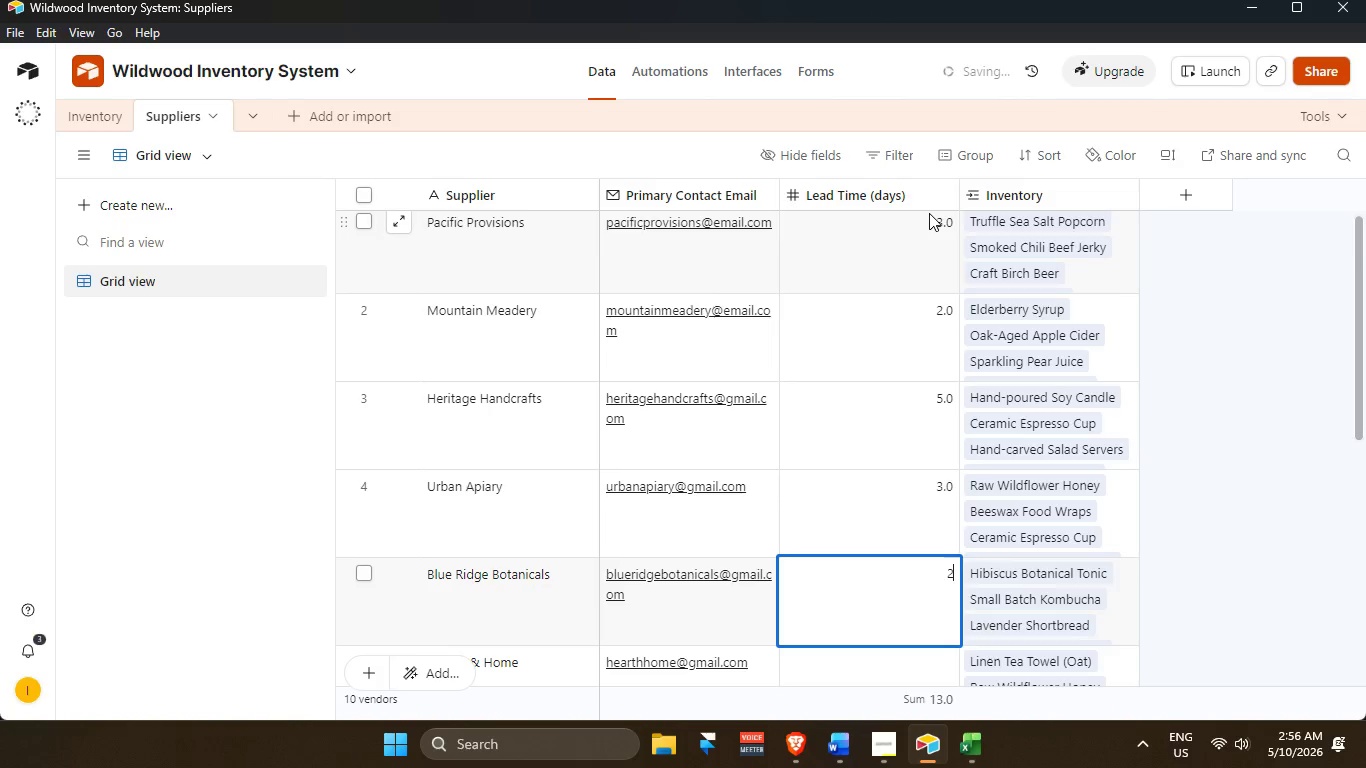 
key(Enter)
 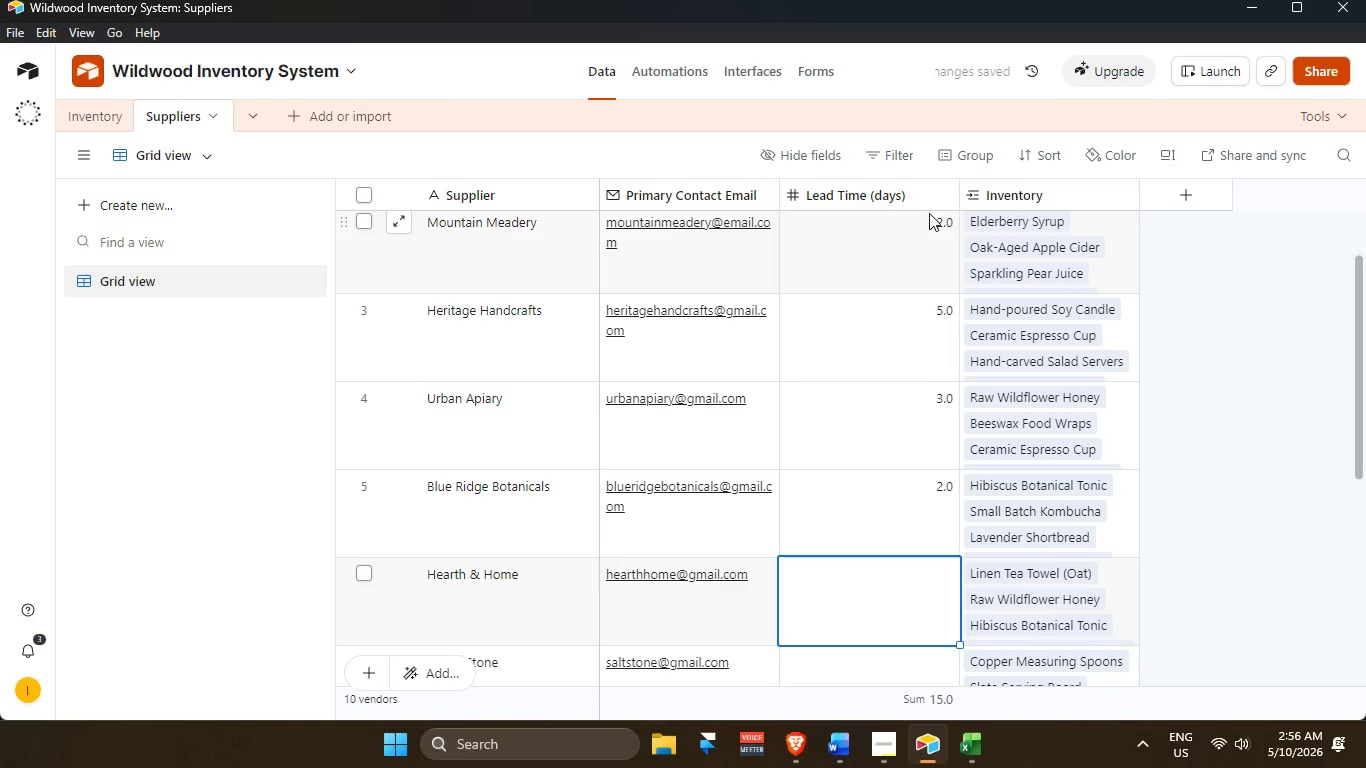 
key(Numpad5)
 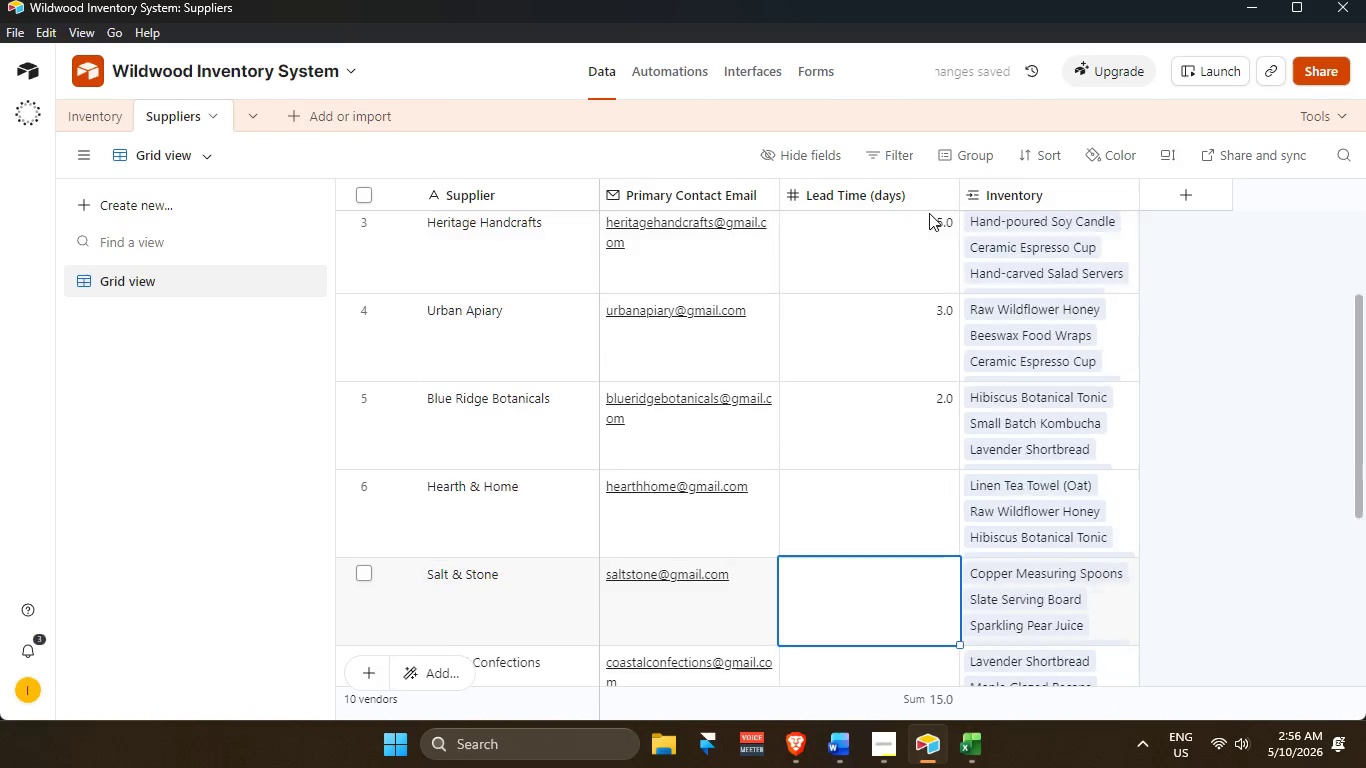 
key(Enter)
 